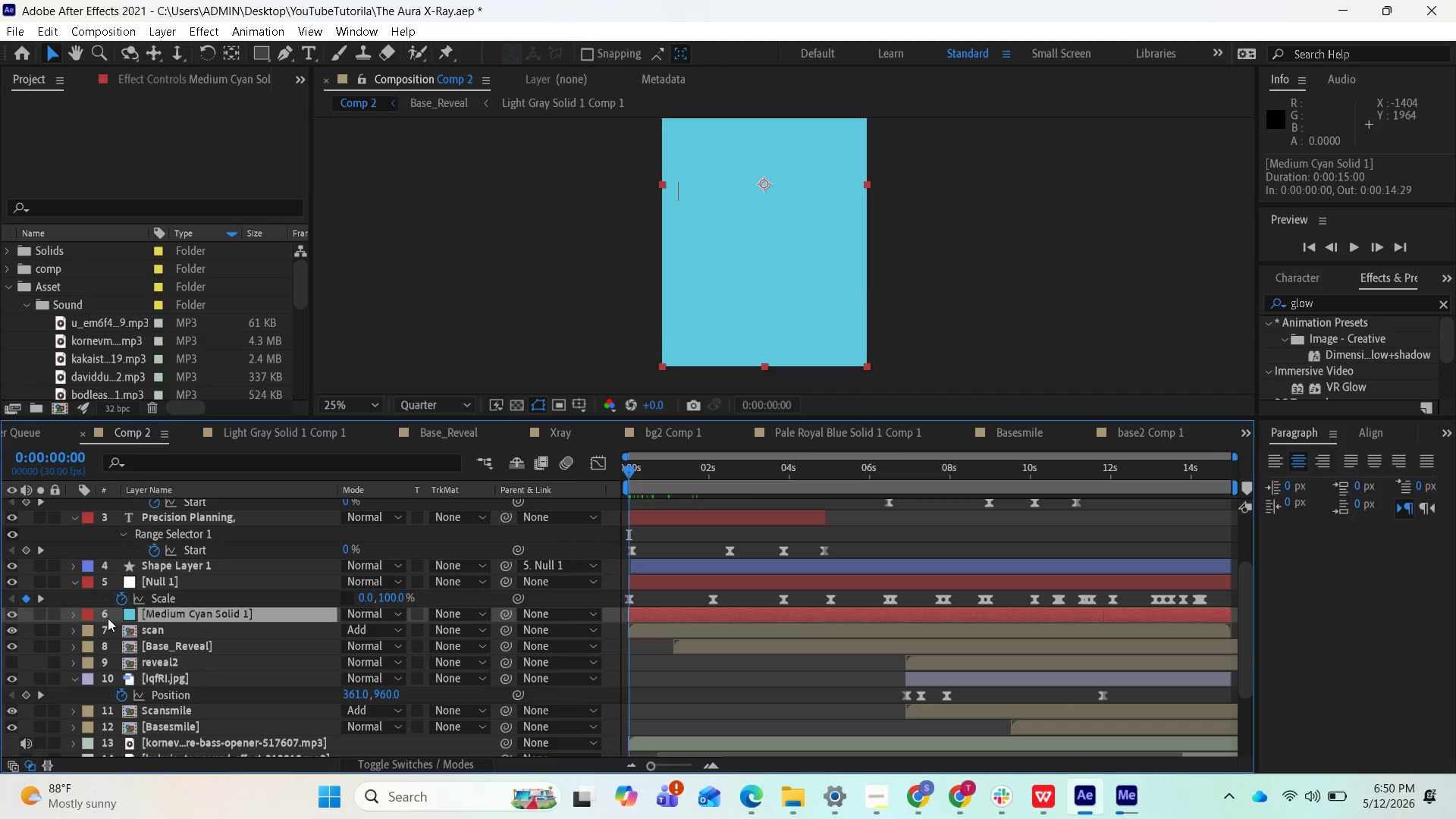 
key(P)
 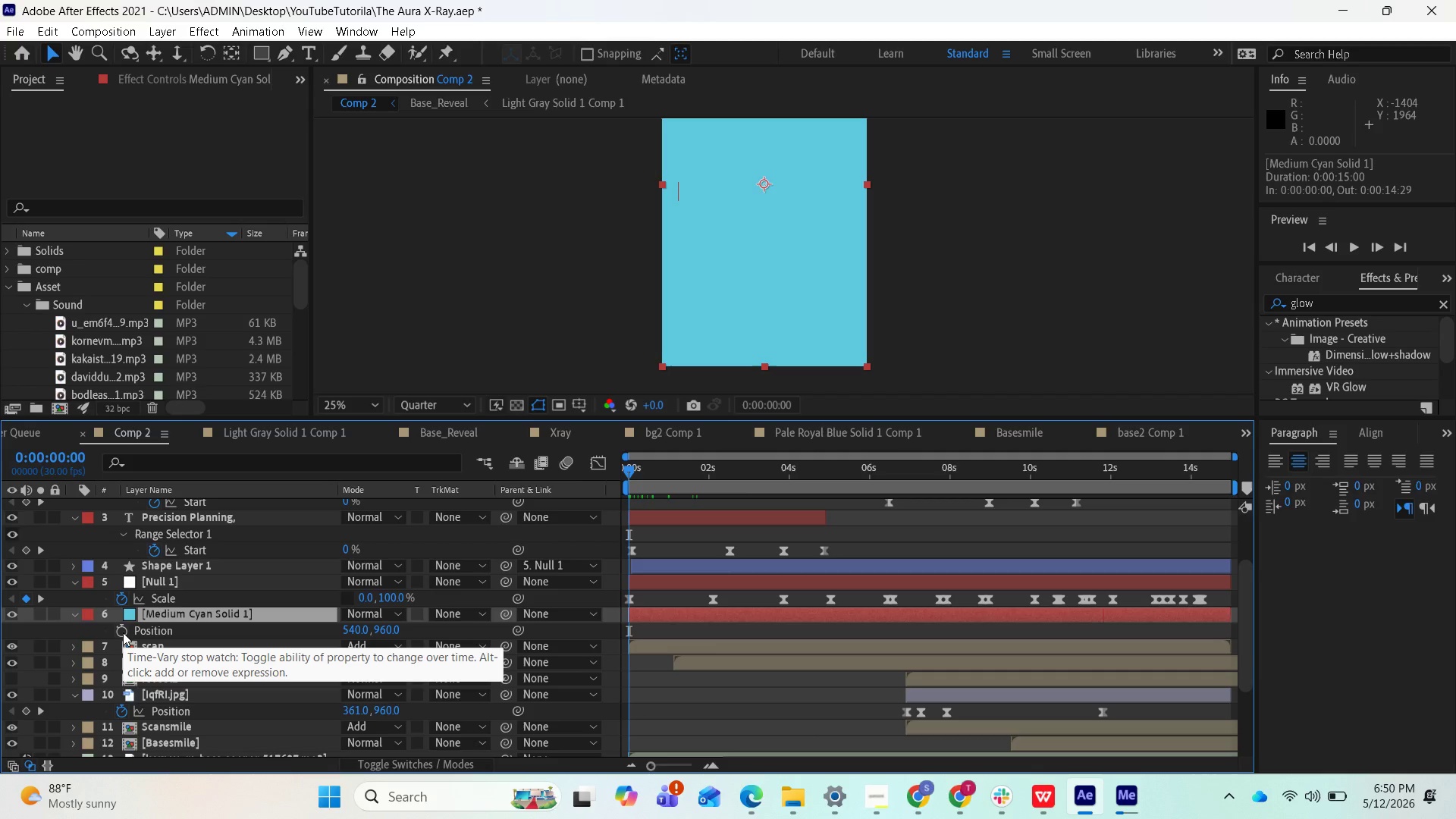 
left_click([123, 632])
 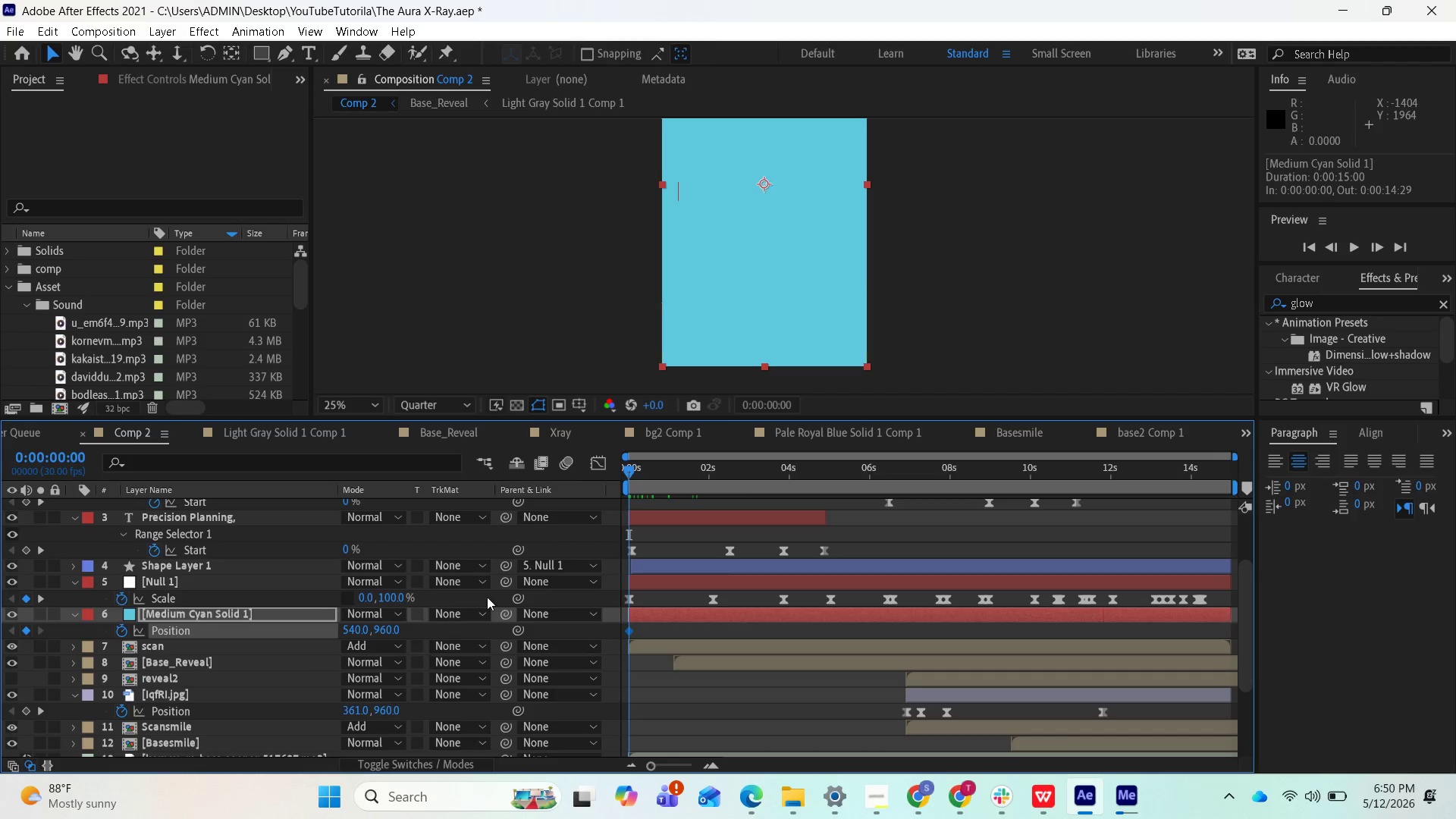 
mouse_move([610, 475])
 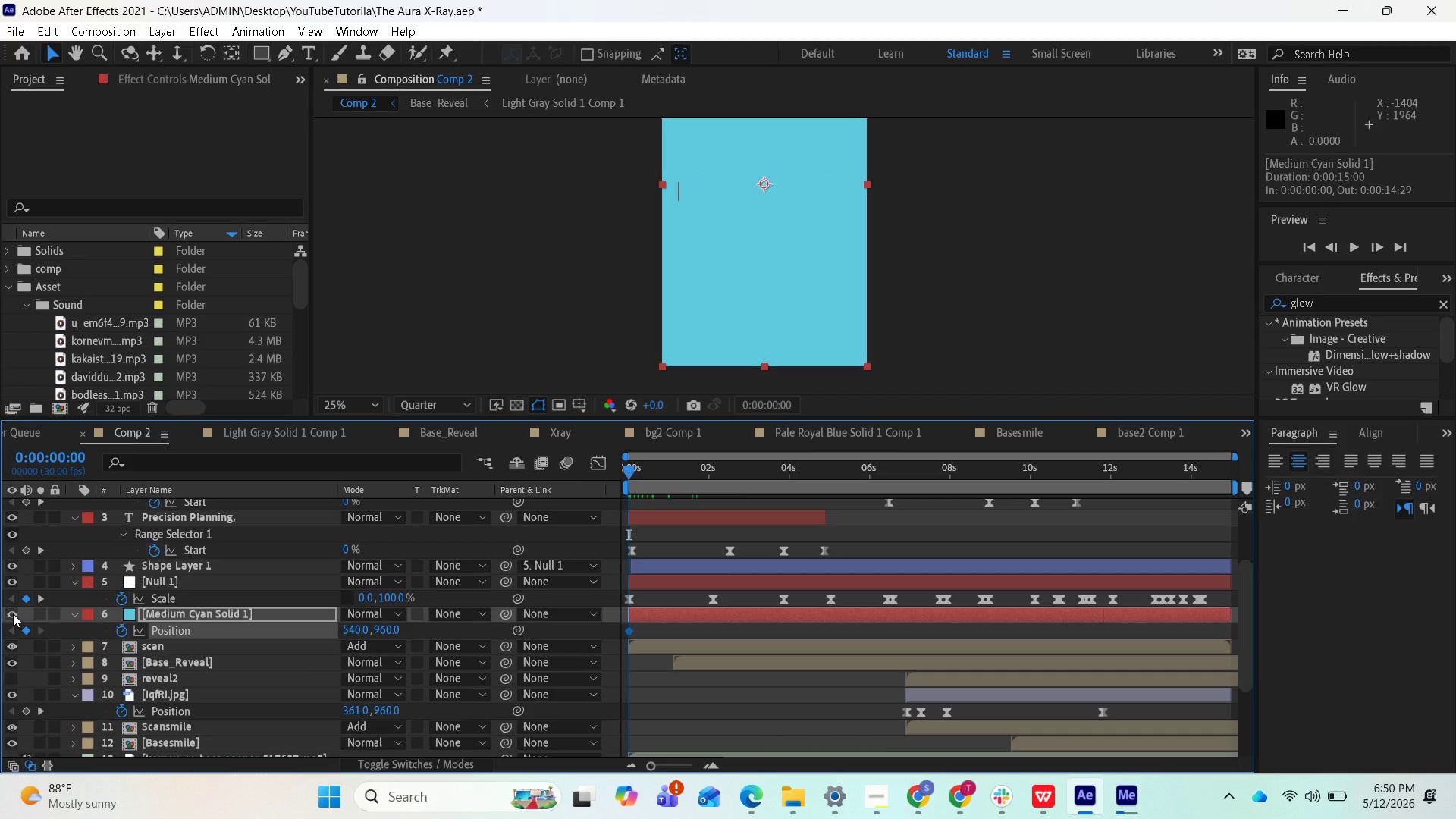 
left_click([13, 613])
 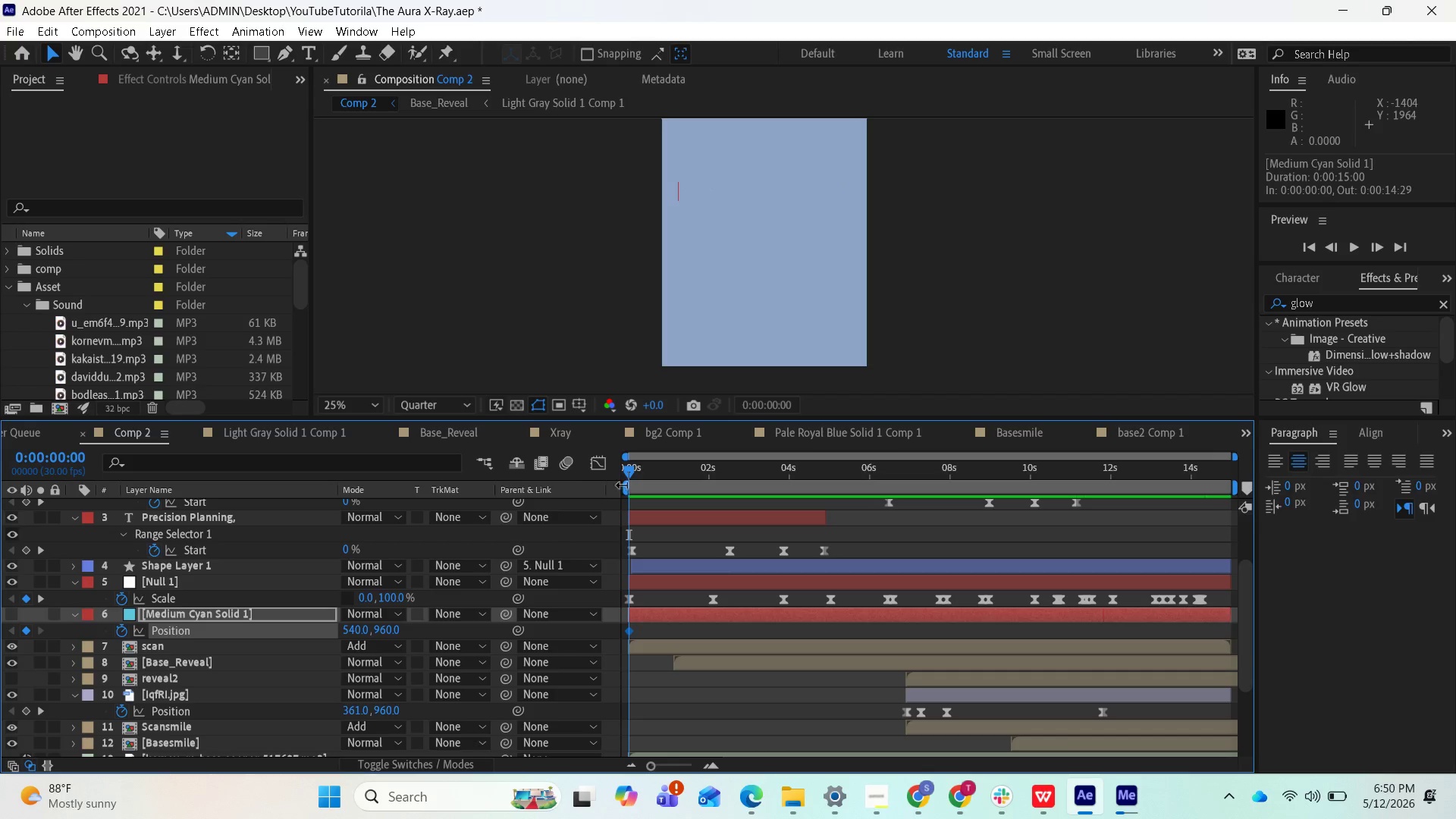 
left_click_drag(start_coordinate=[634, 470], to_coordinate=[913, 535])
 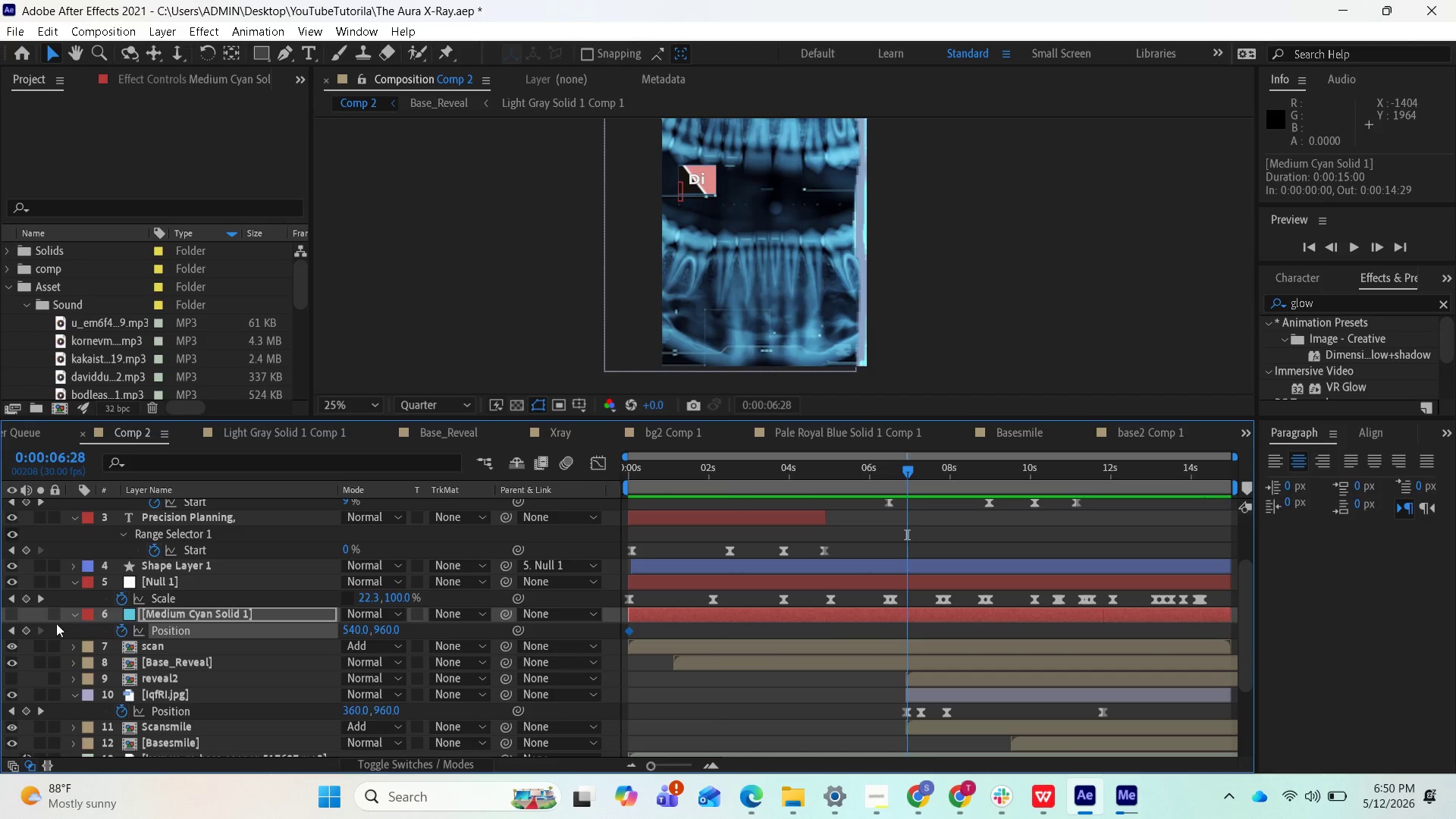 
left_click([13, 619])
 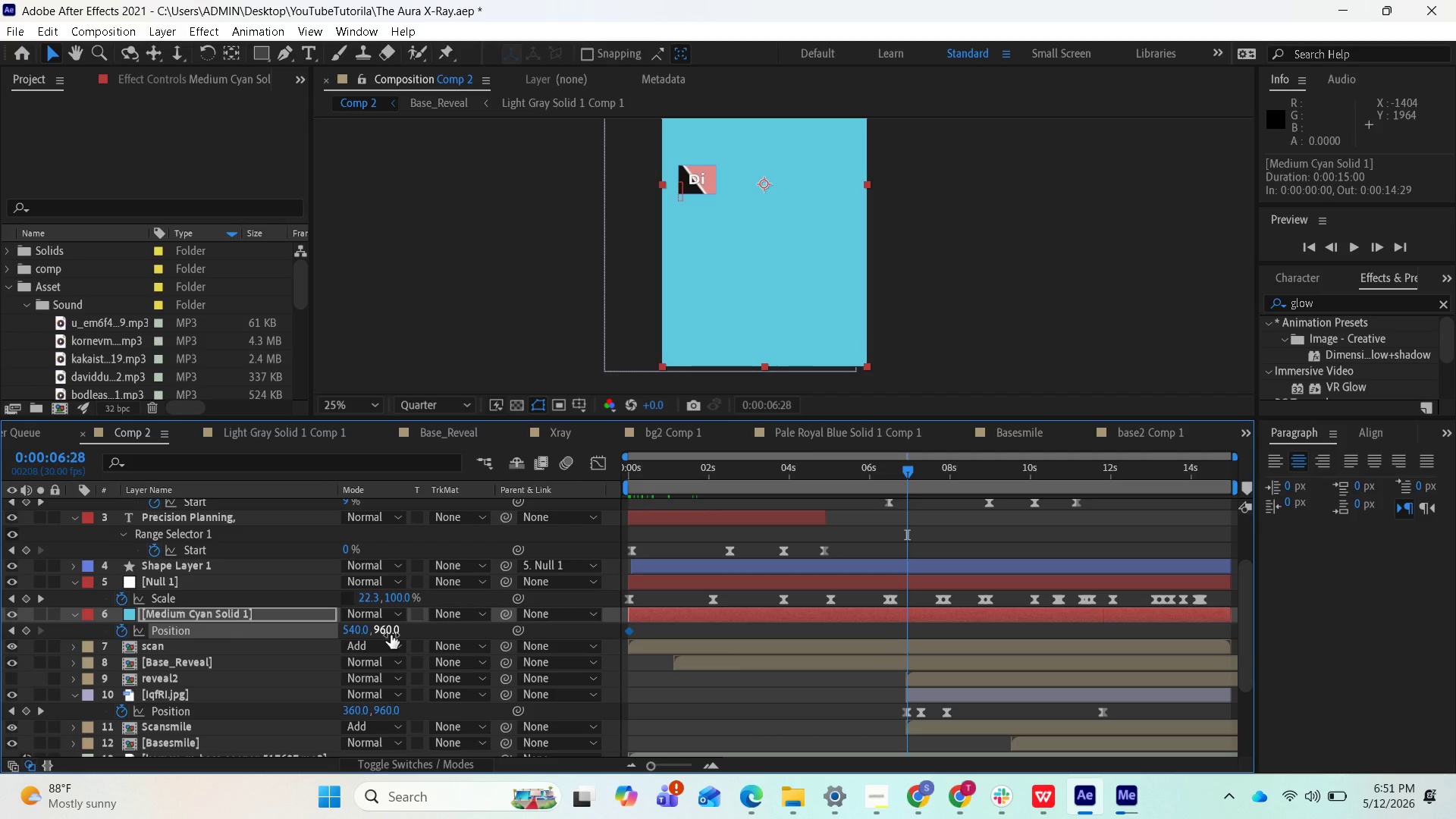 
left_click_drag(start_coordinate=[355, 631], to_coordinate=[1455, 818])
 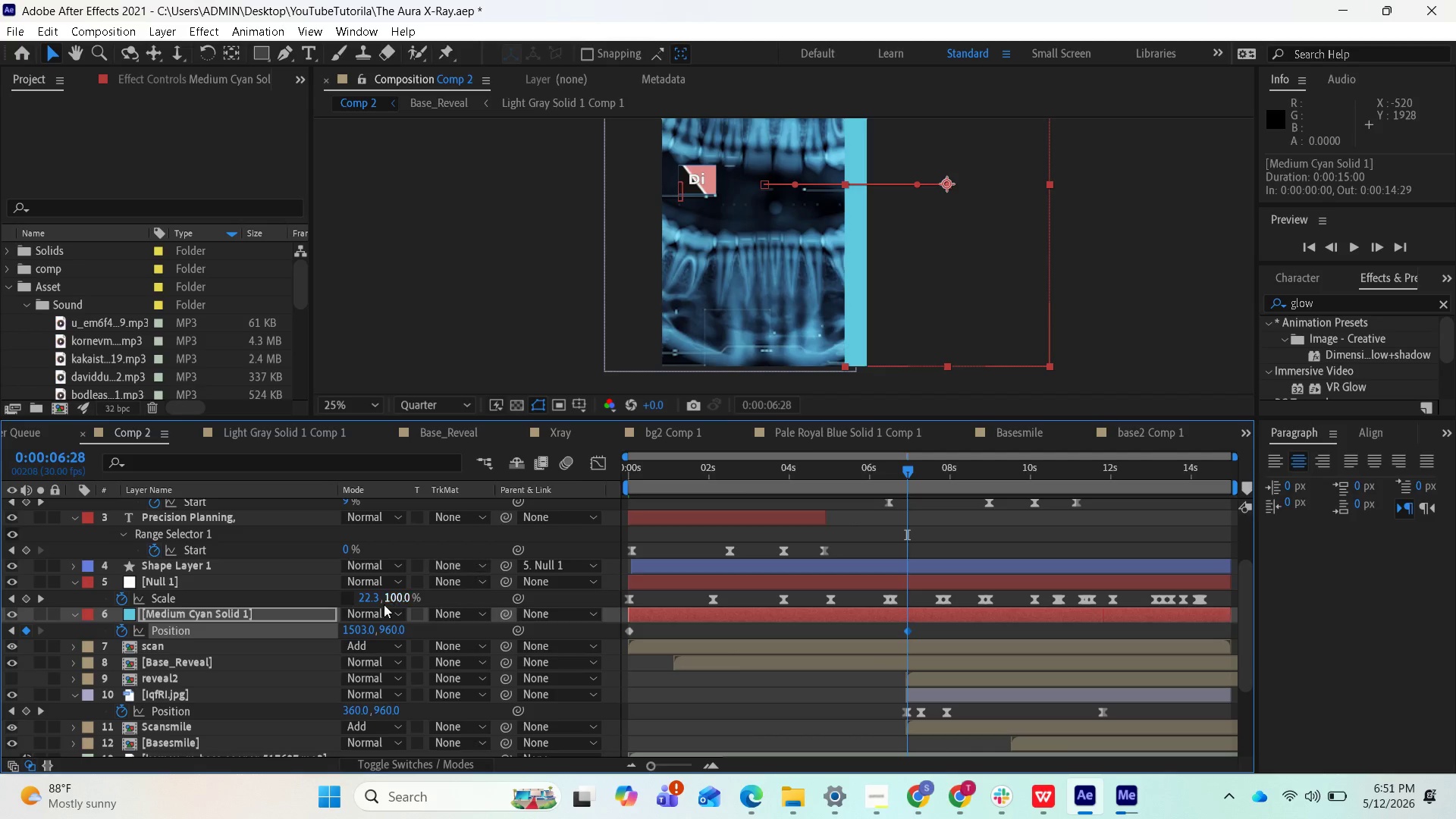 
left_click_drag(start_coordinate=[349, 633], to_coordinate=[473, 629])
 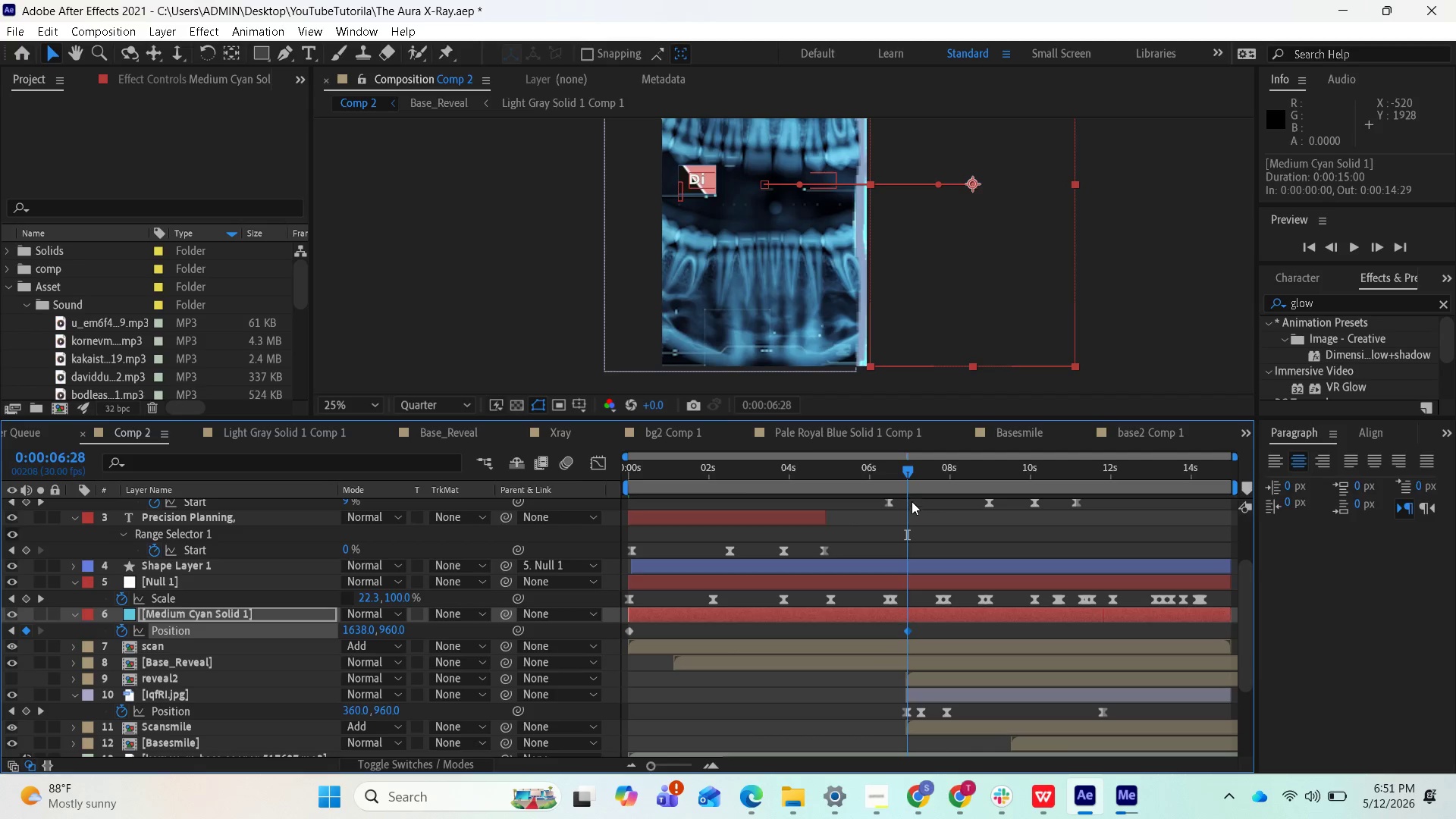 
left_click_drag(start_coordinate=[912, 479], to_coordinate=[612, 489])
 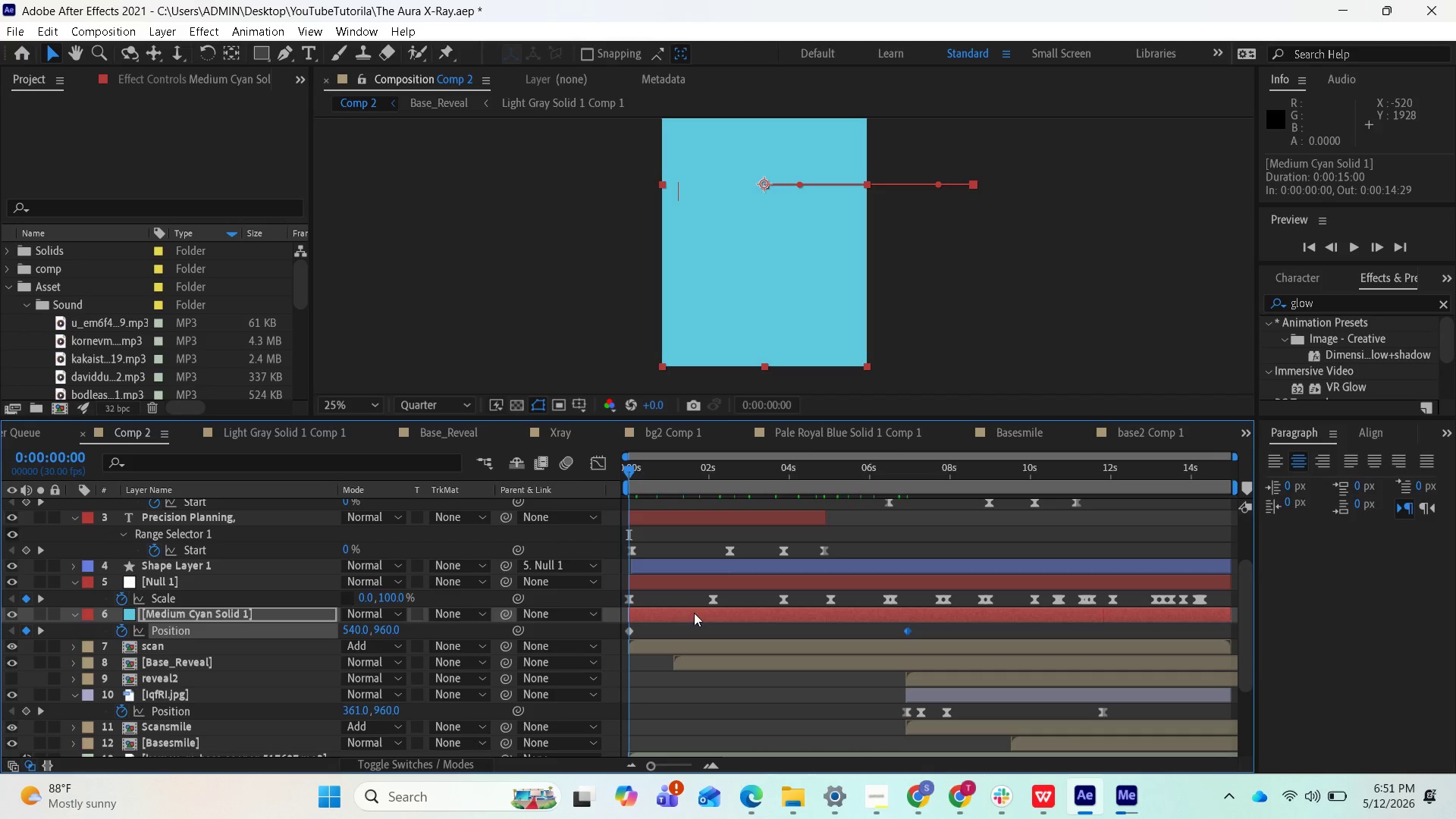 
key(Space)
 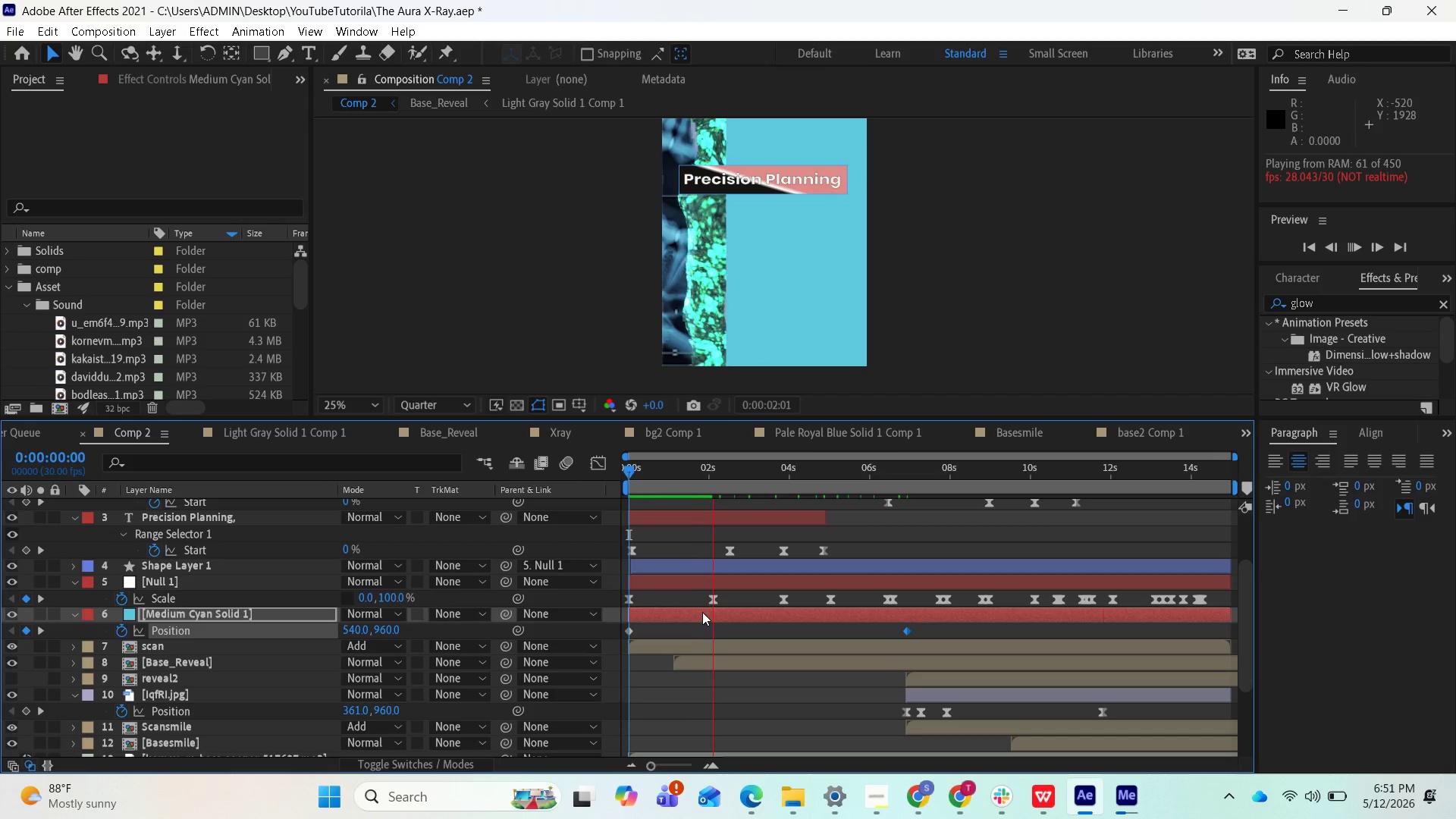 
key(Space)
 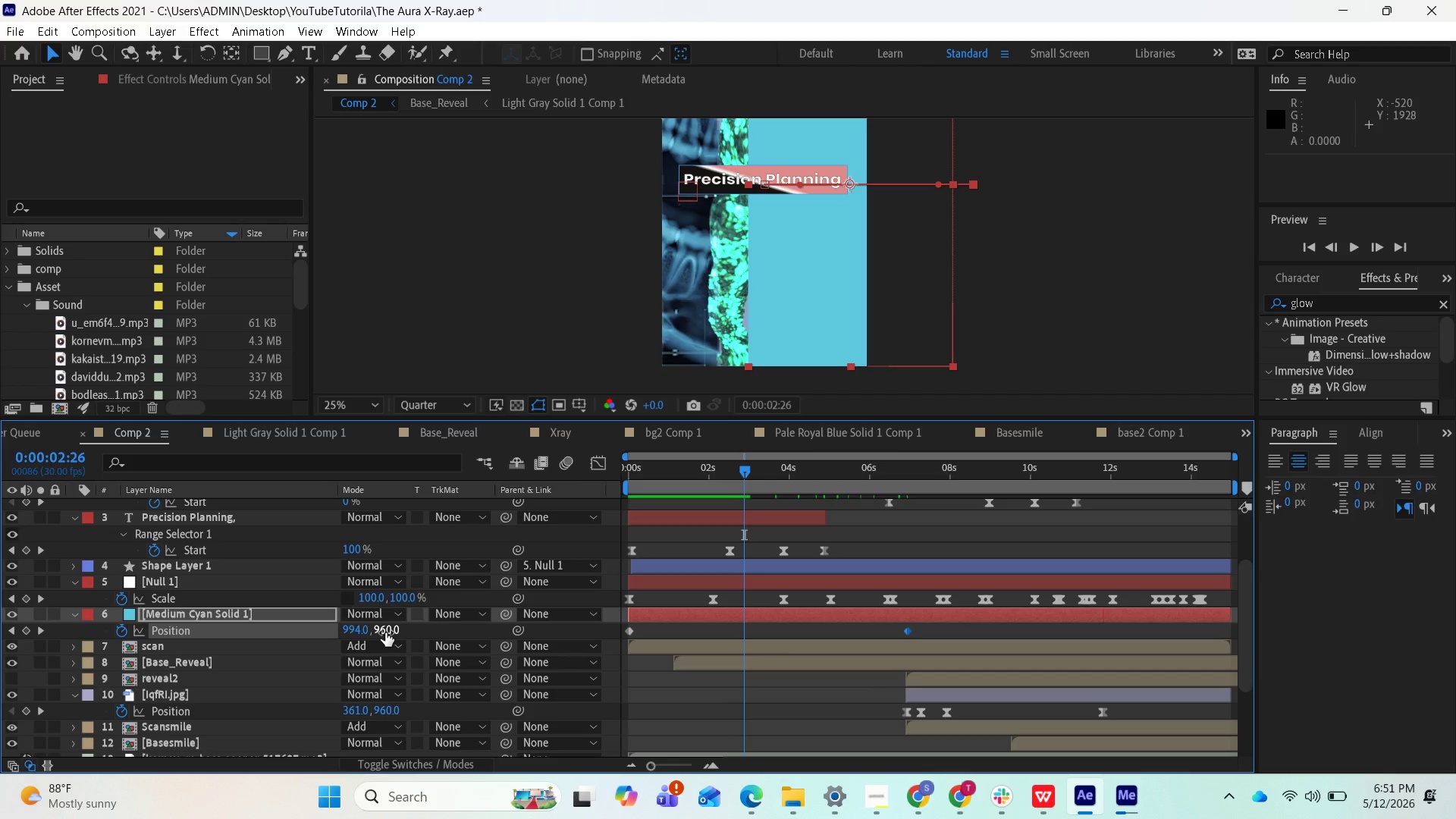 
wait(5.72)
 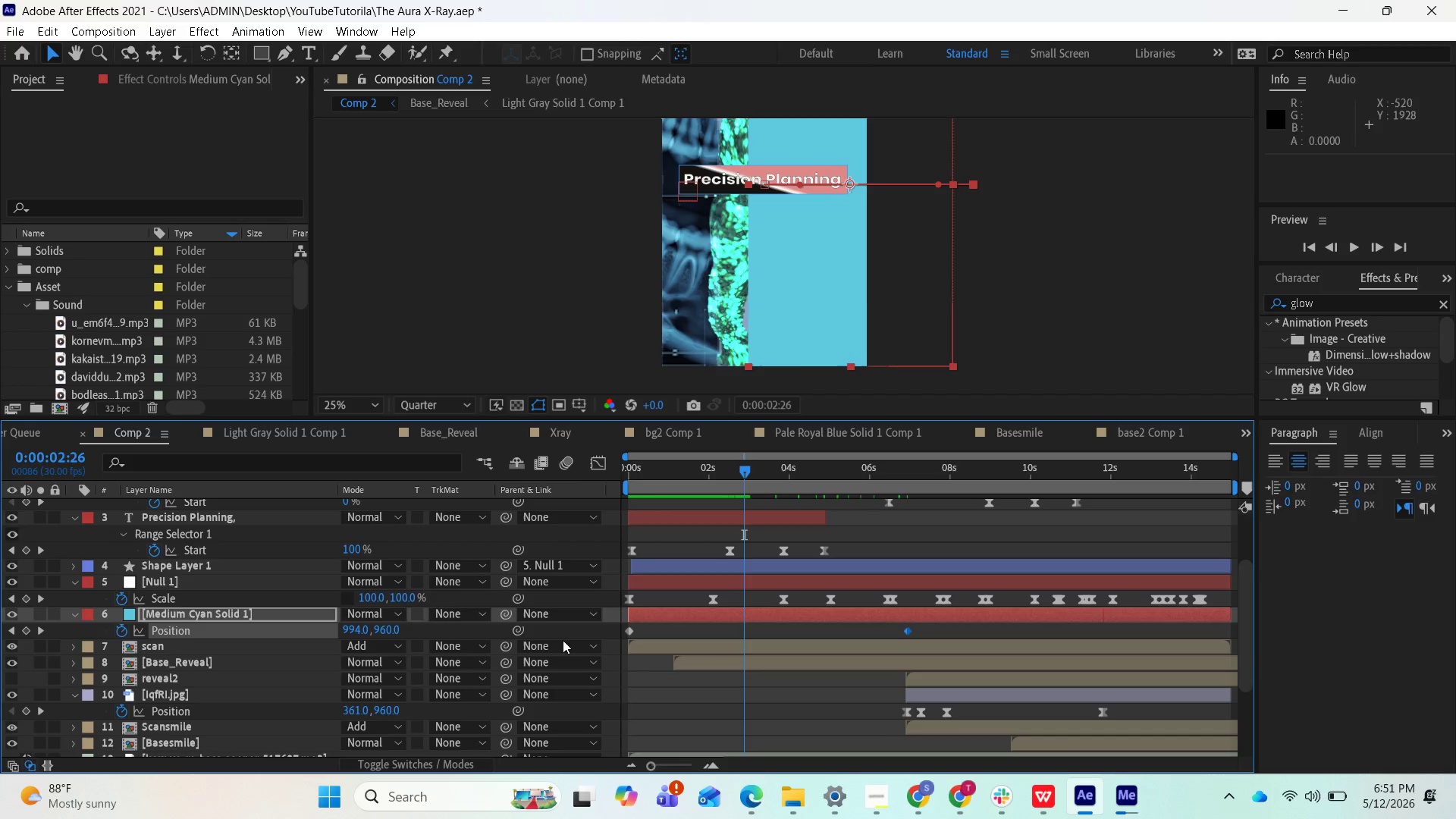 
left_click_drag(start_coordinate=[359, 632], to_coordinate=[514, 659])
 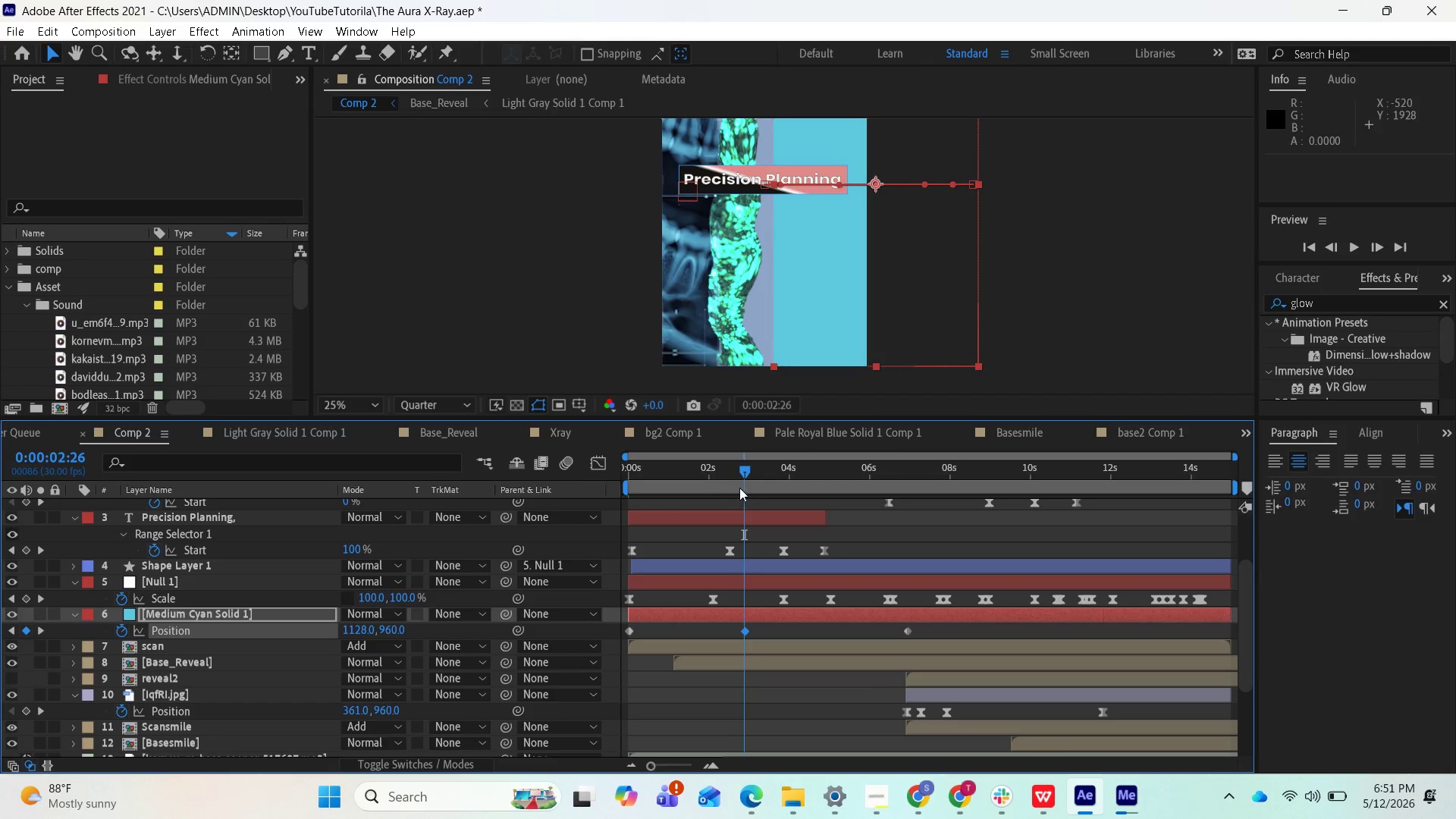 
left_click_drag(start_coordinate=[747, 478], to_coordinate=[673, 486])
 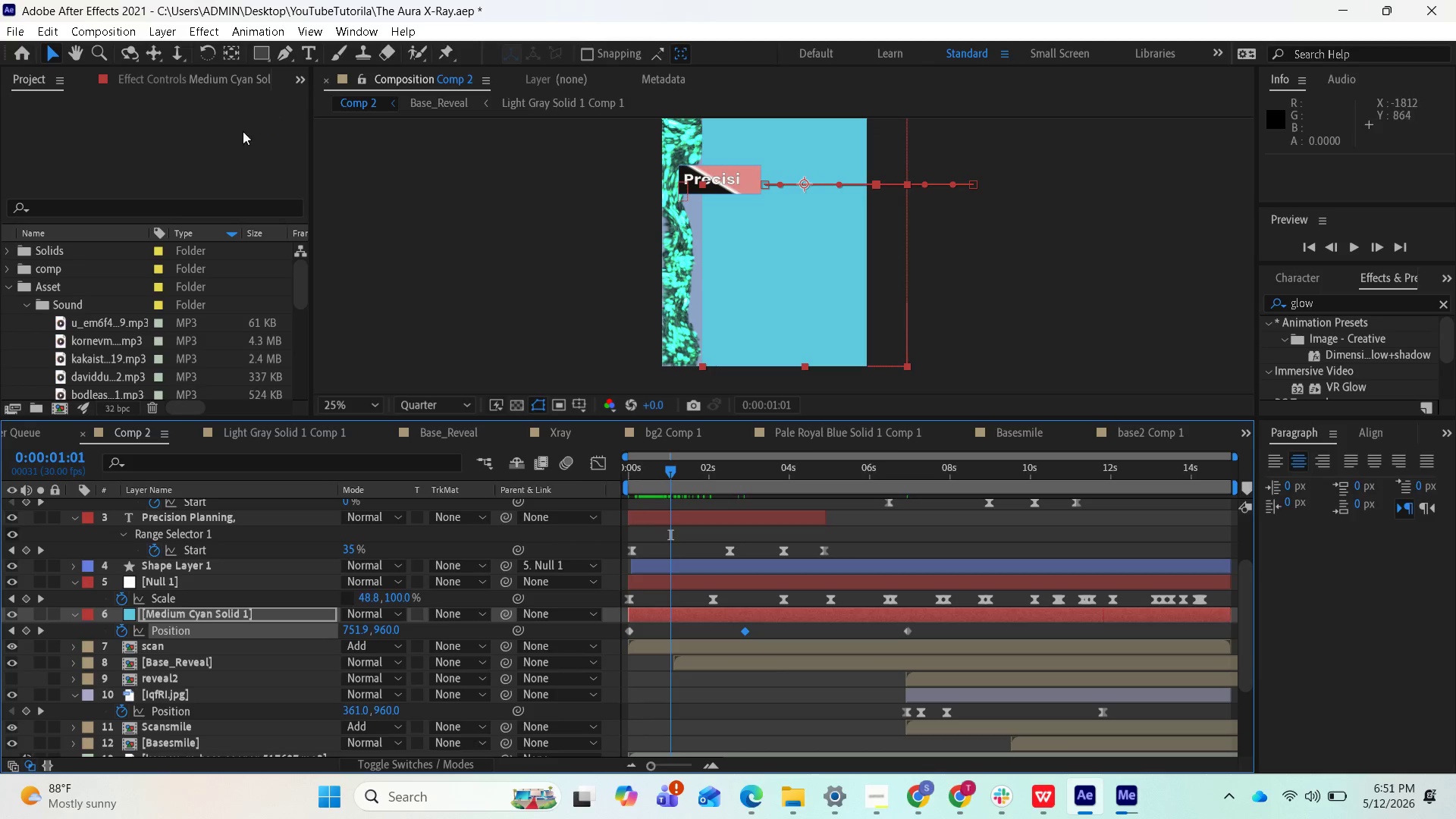 
left_click([113, 24])
 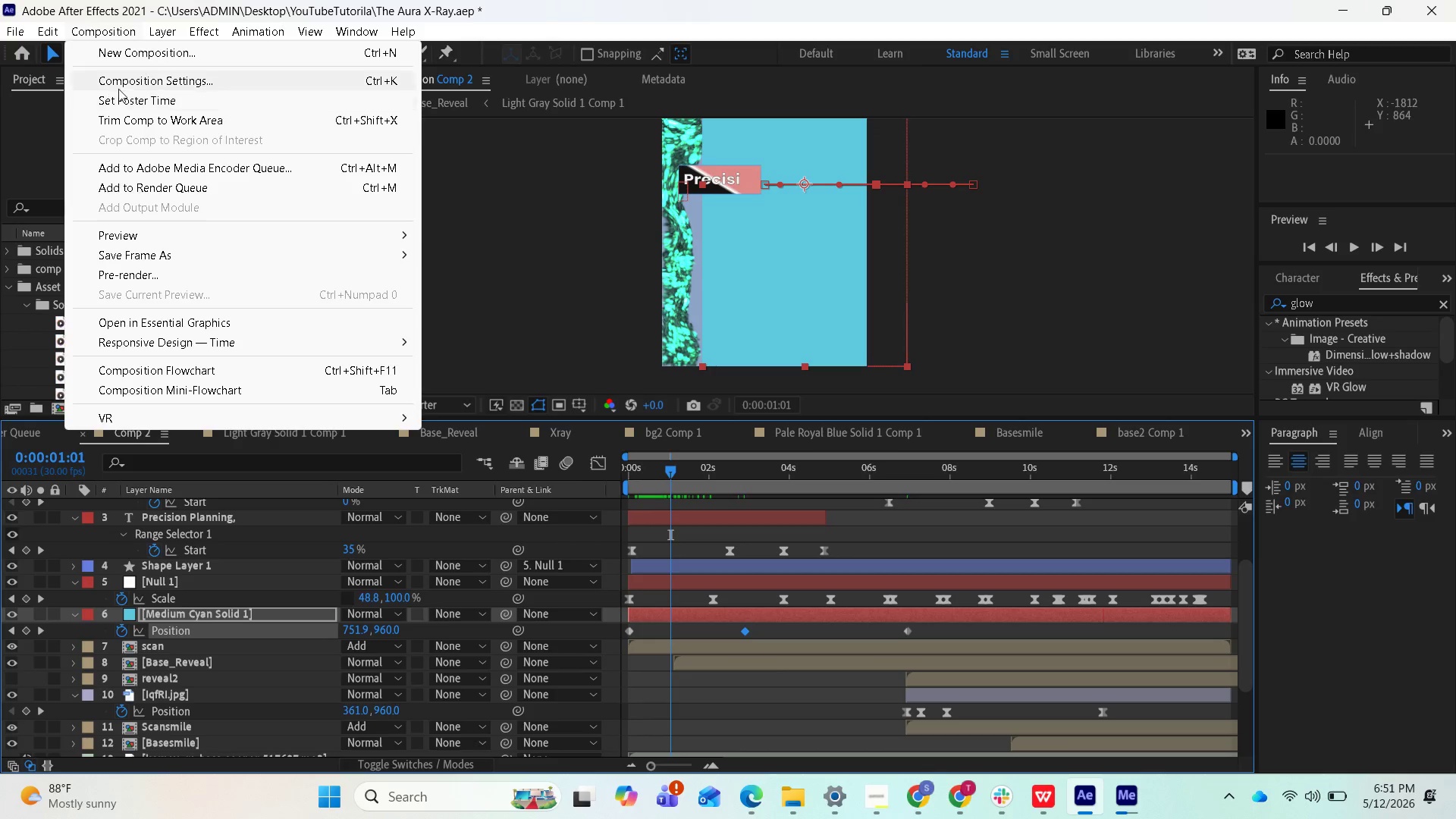 
left_click([124, 80])
 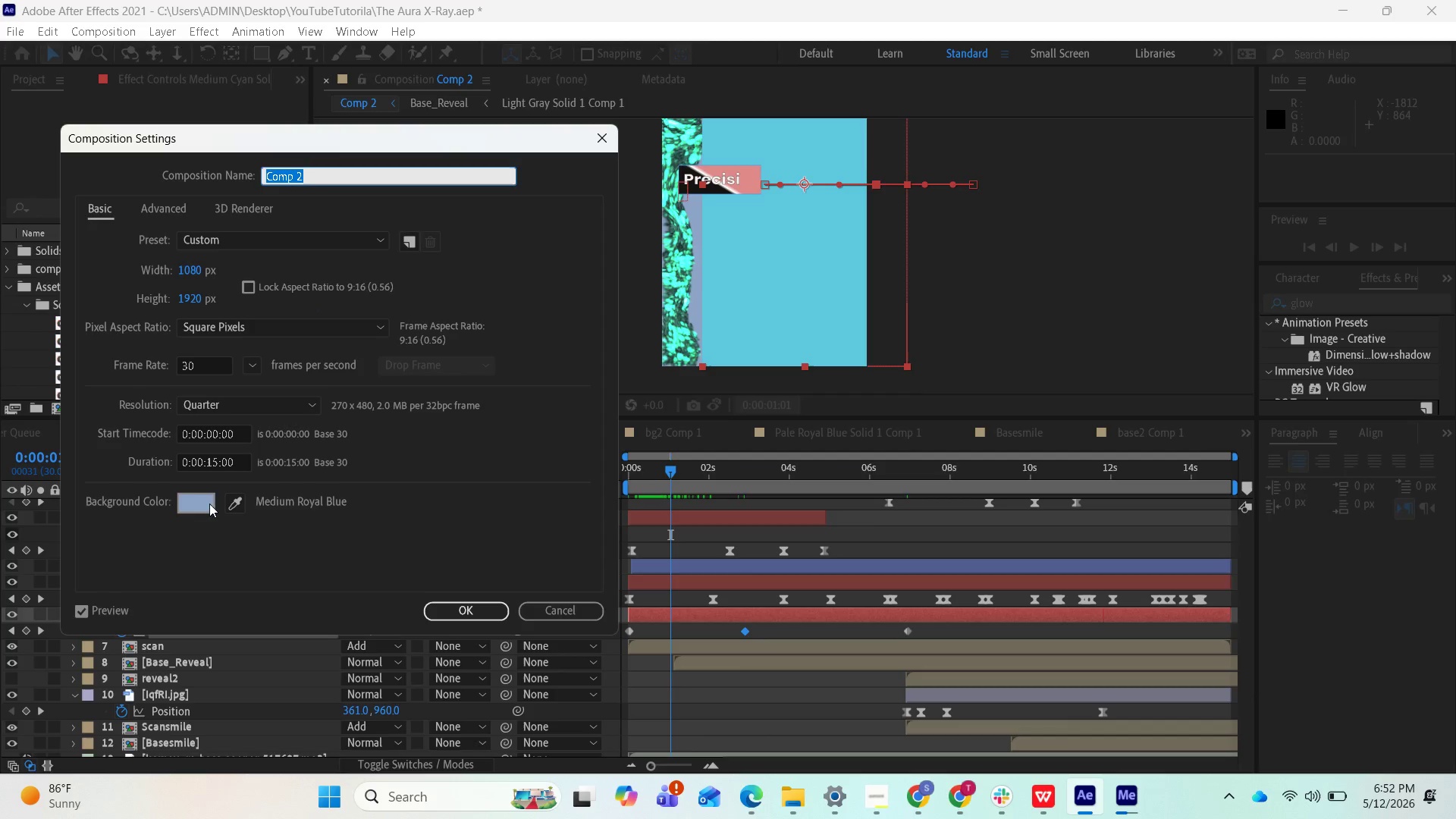 
left_click([204, 506])
 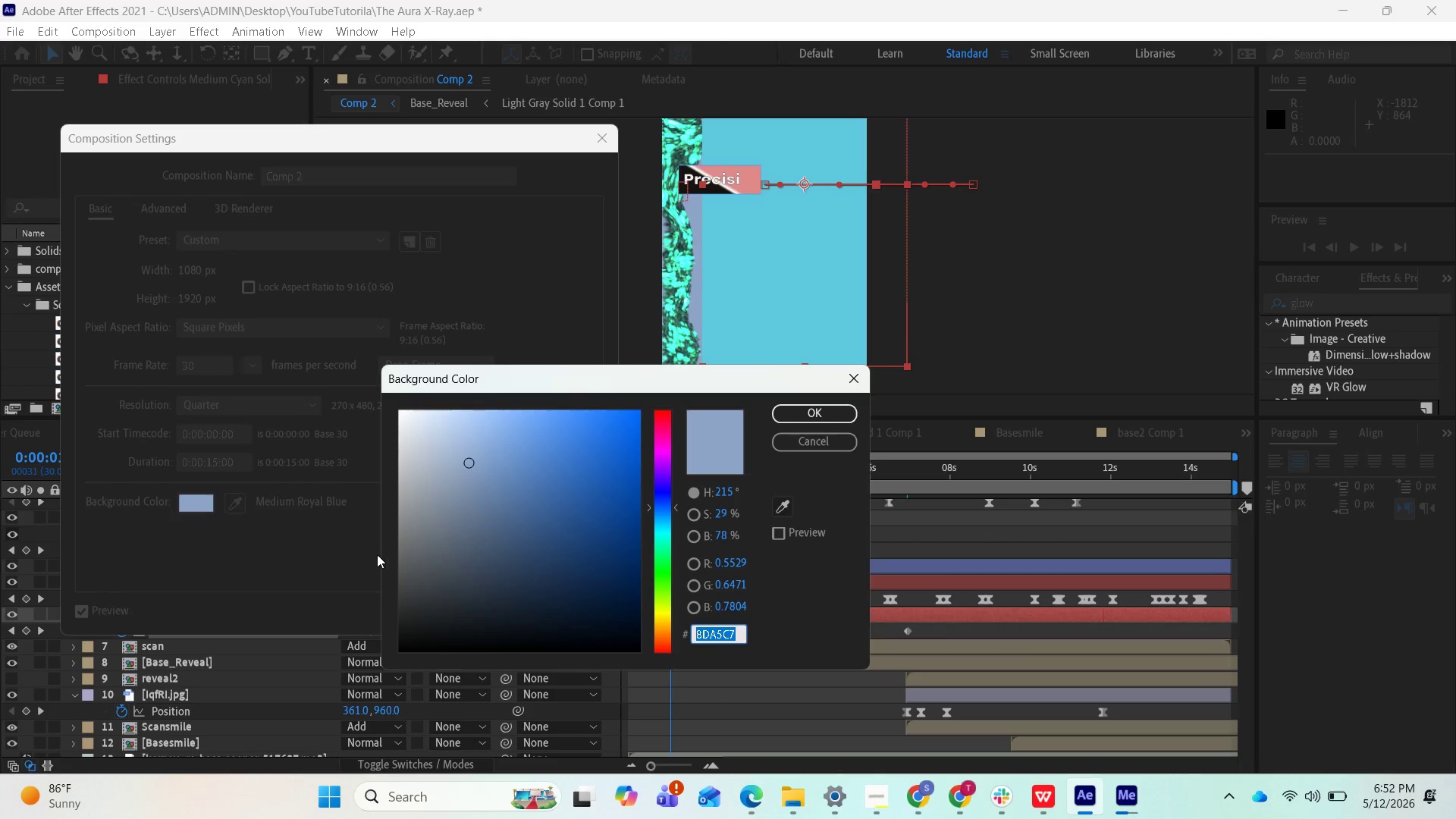 
key(Control+C)
 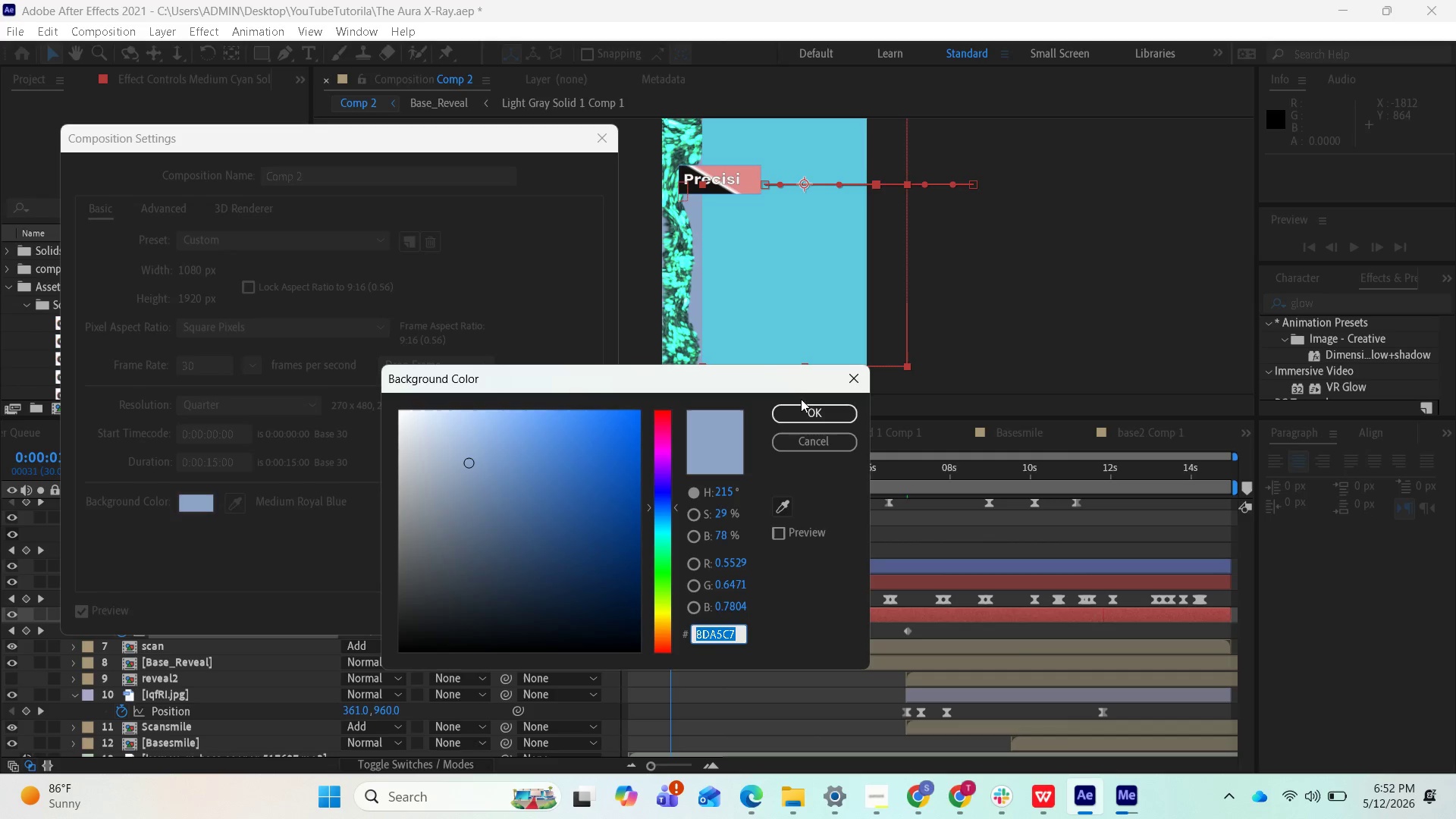 
left_click([801, 403])
 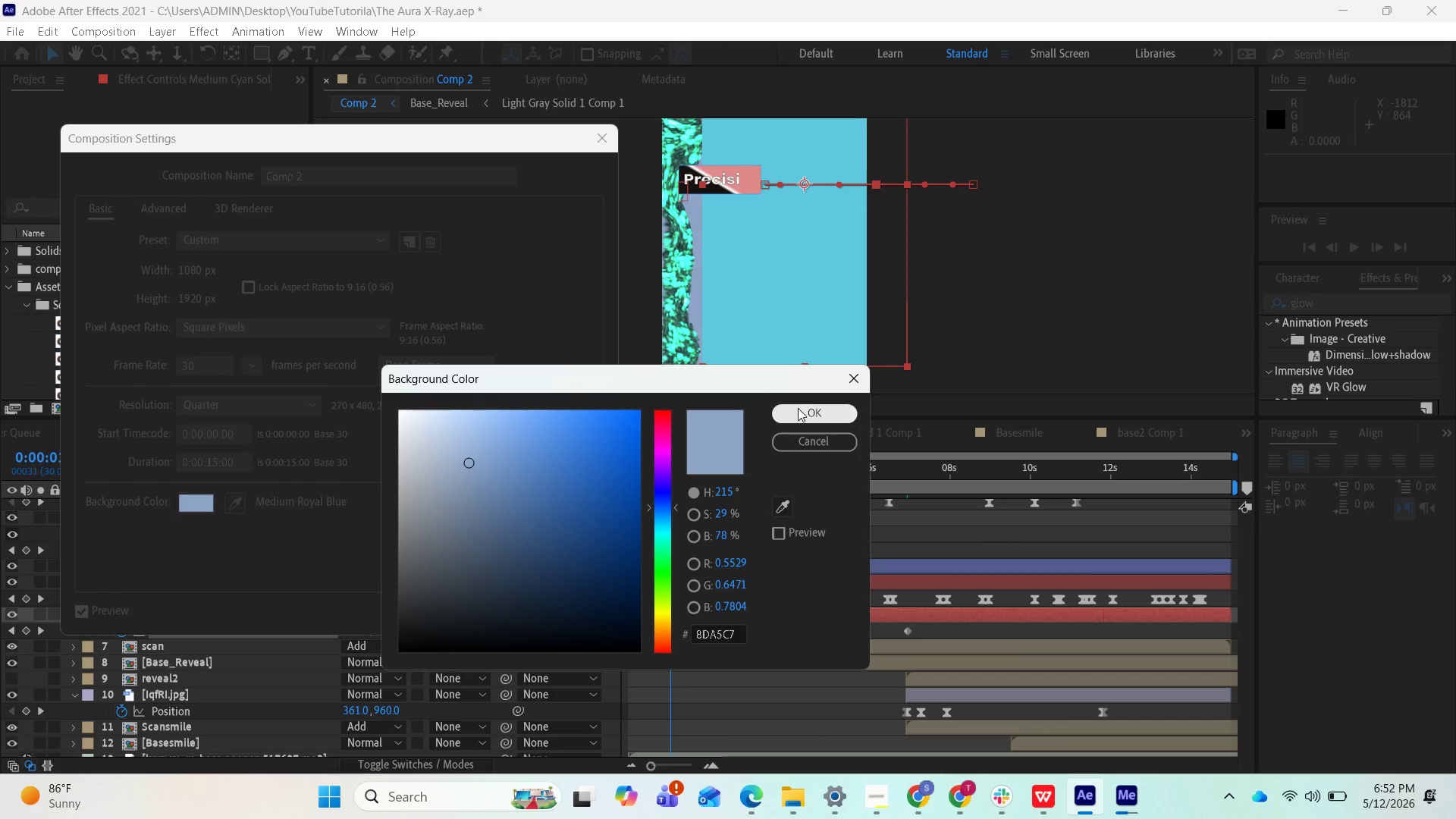 
left_click([798, 408])
 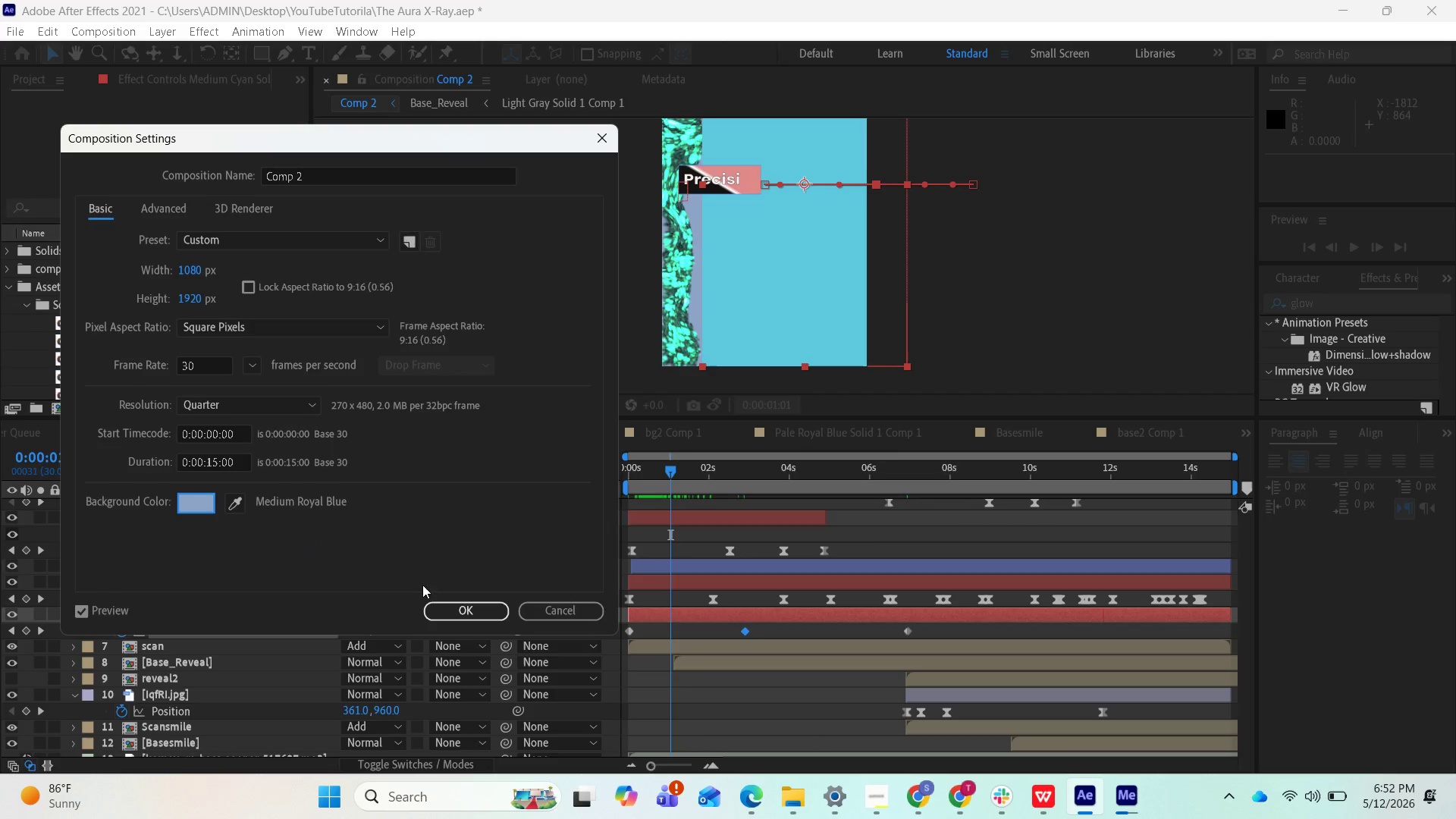 
left_click([441, 605])
 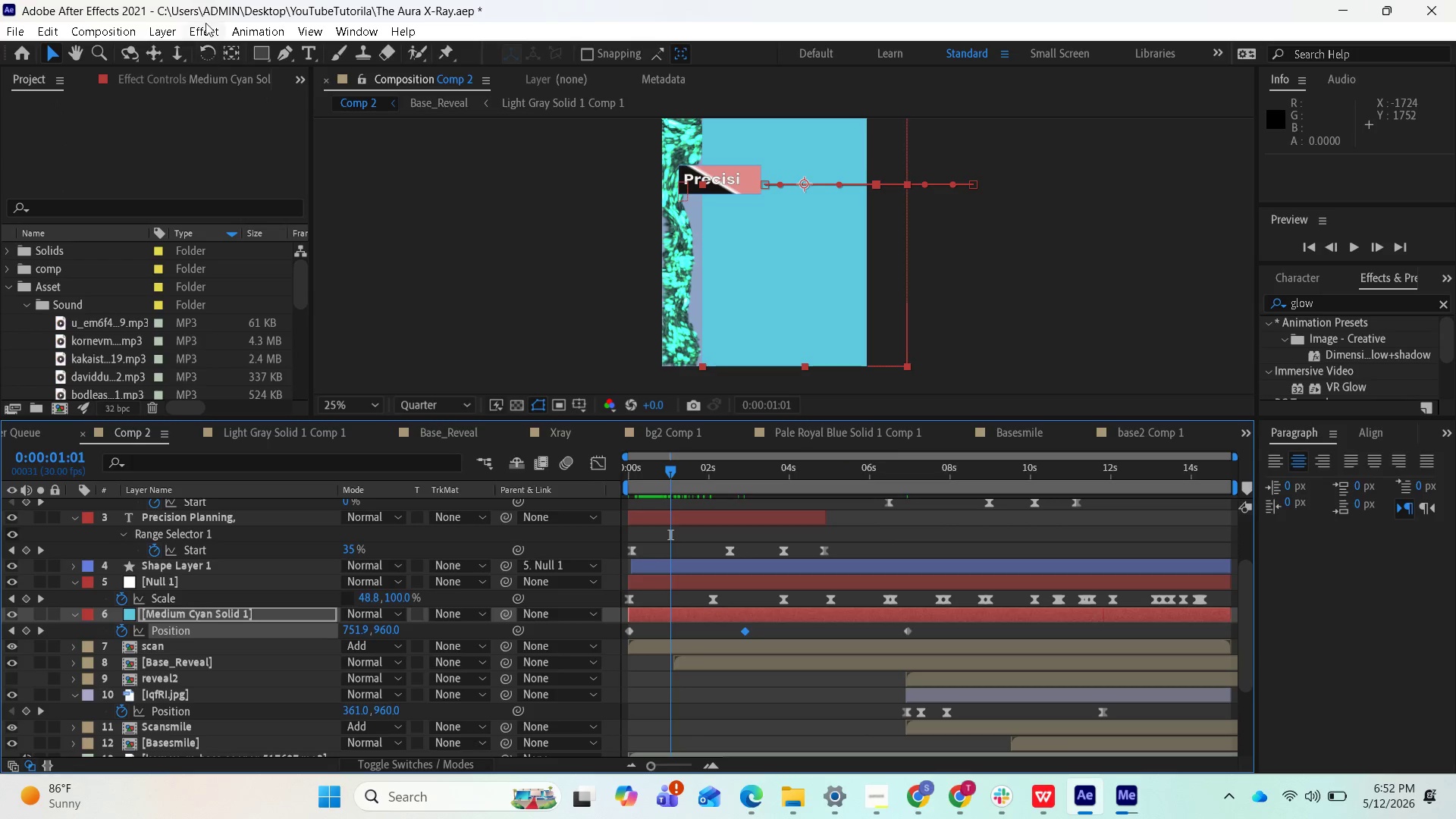 
left_click([174, 33])
 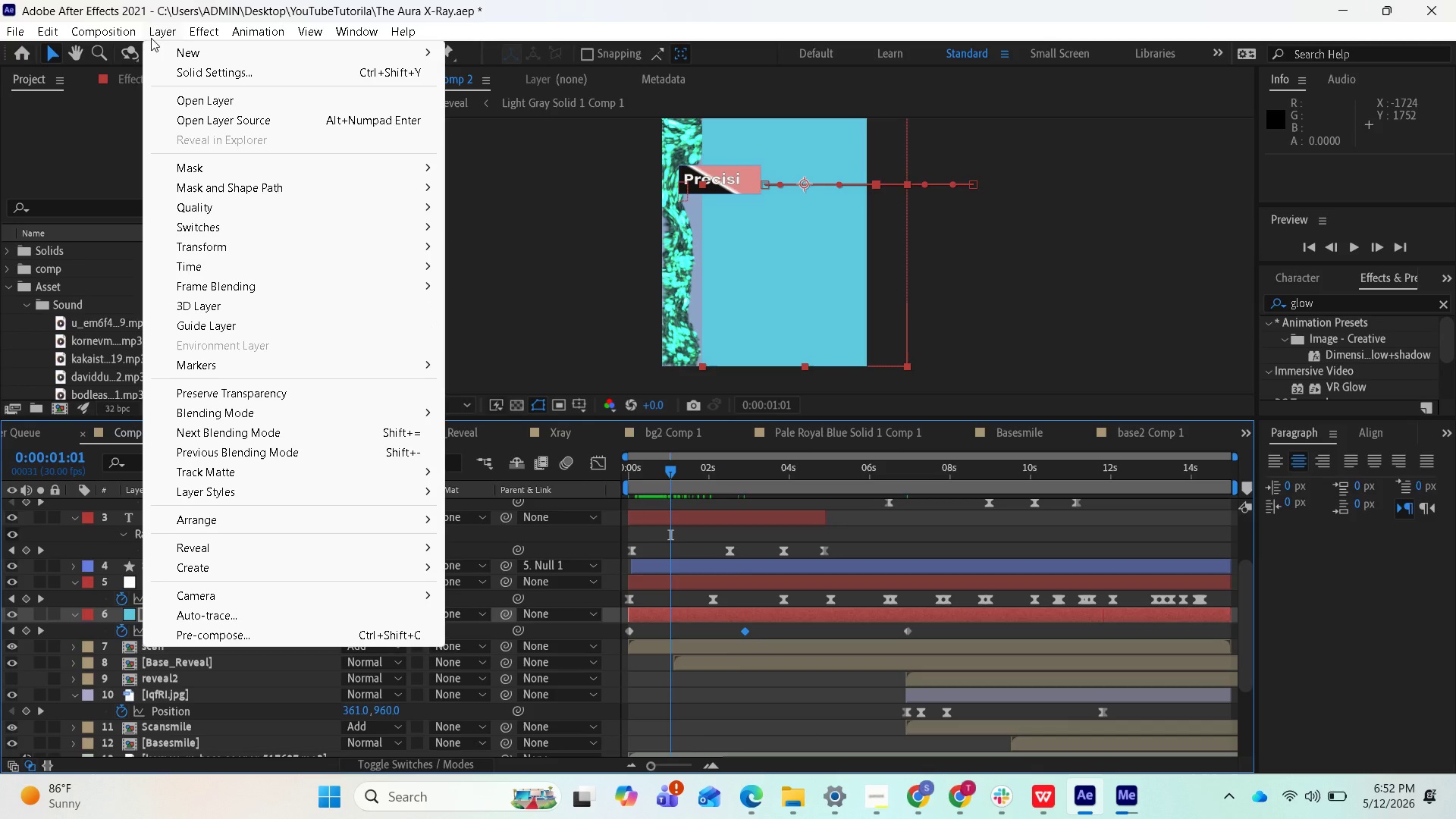 
left_click([186, 76])
 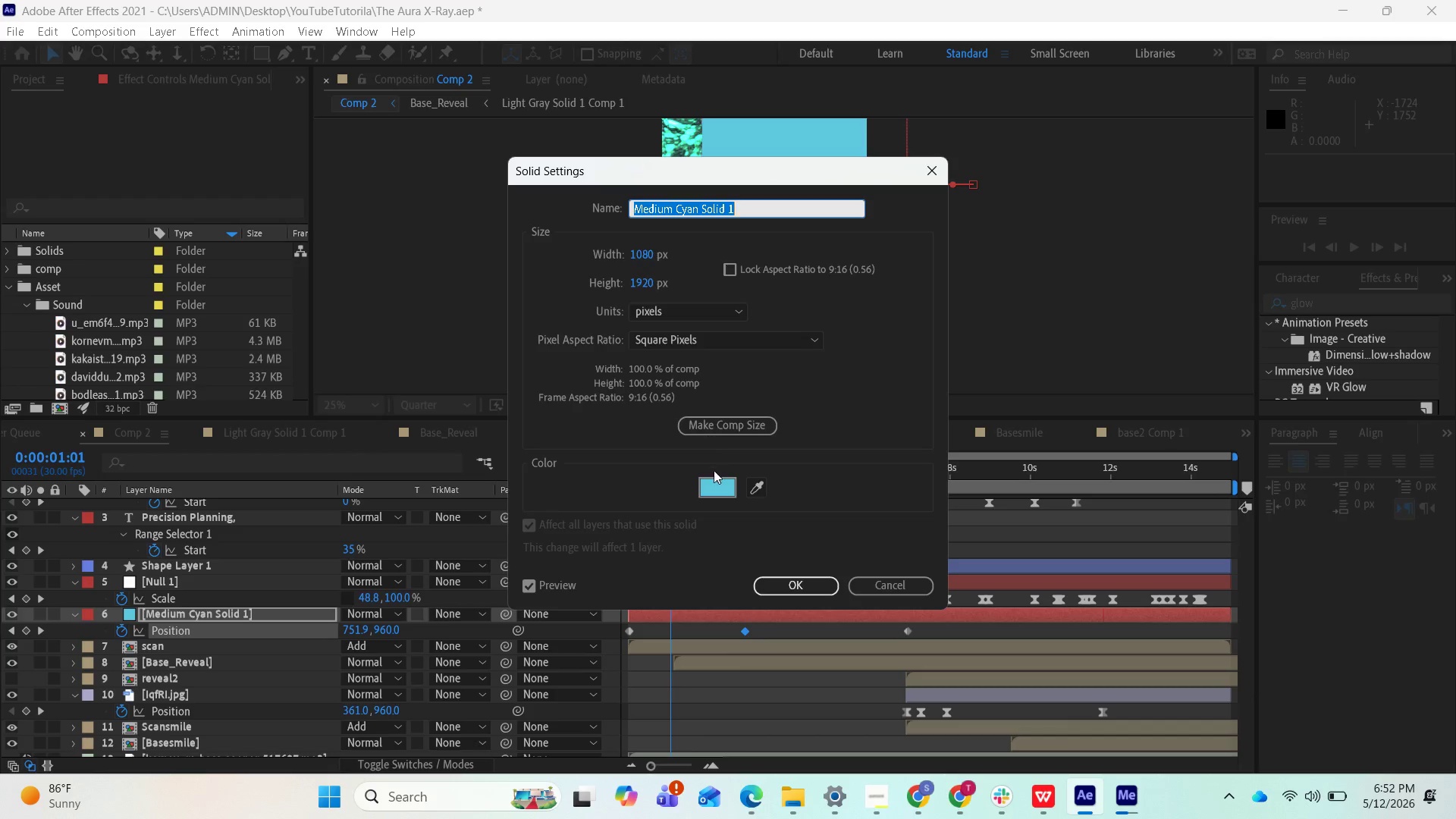 
left_click([710, 485])
 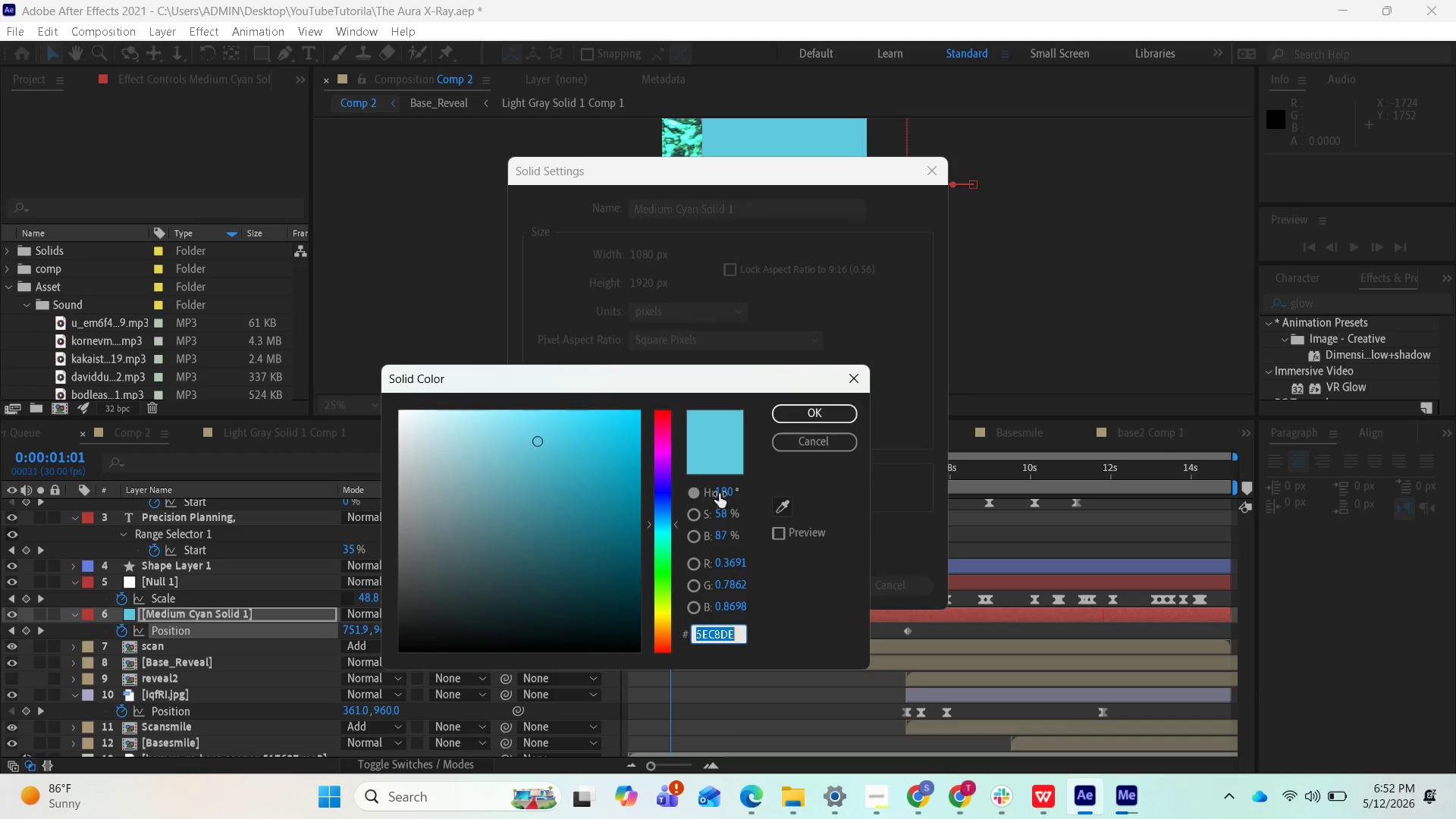 
key(Control+V)
 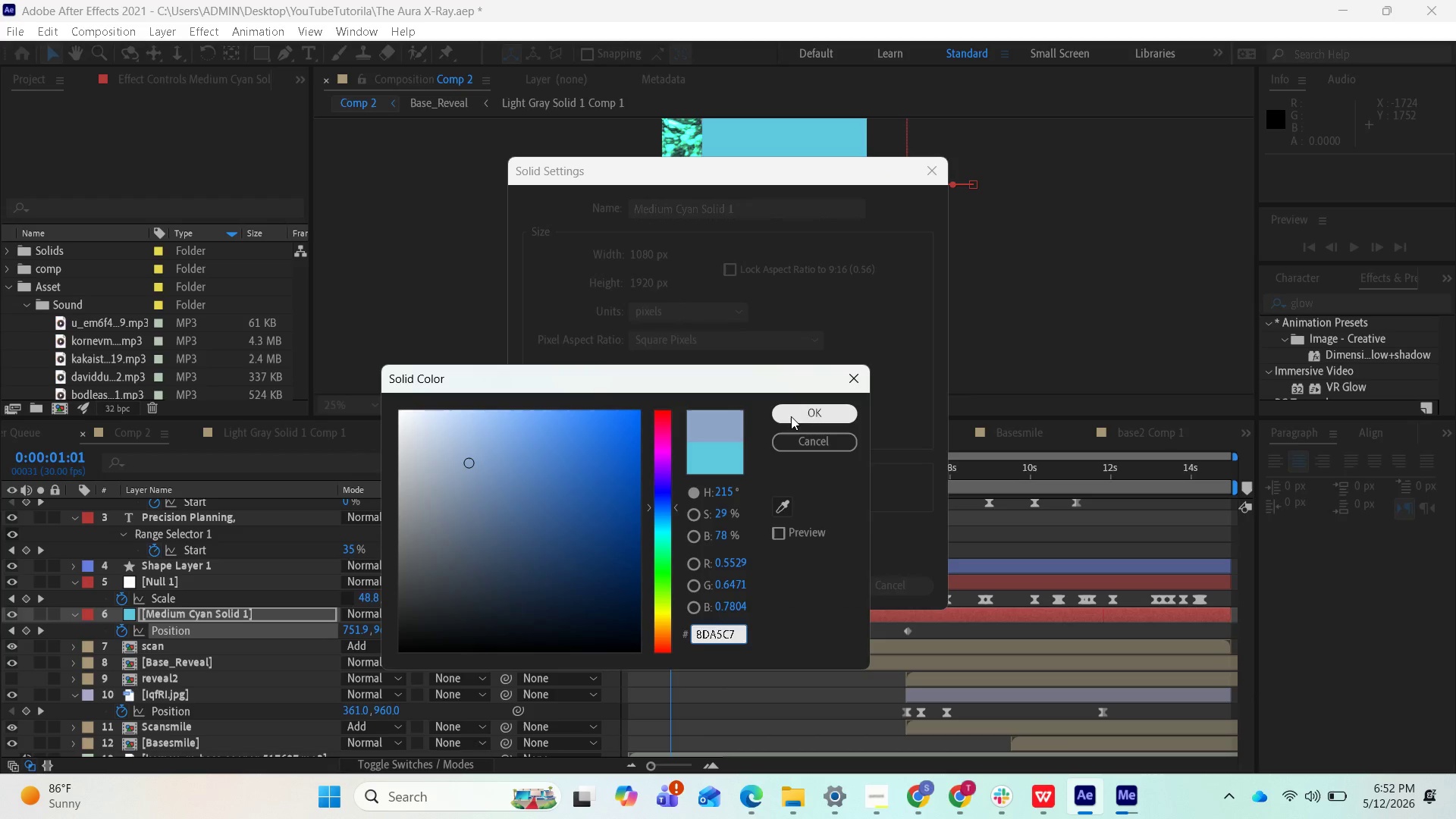 
left_click([791, 416])
 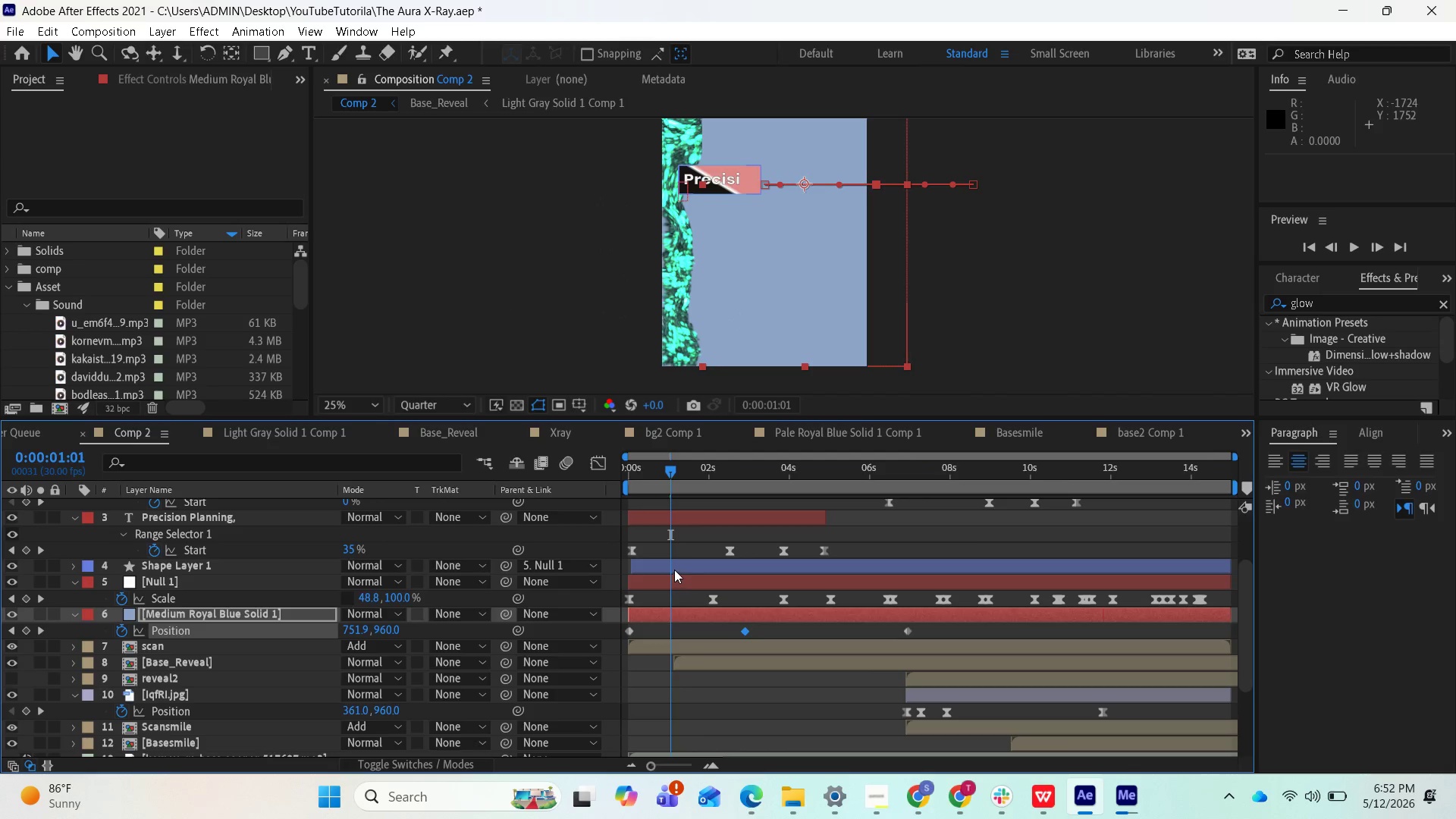 
left_click_drag(start_coordinate=[671, 477], to_coordinate=[837, 507])
 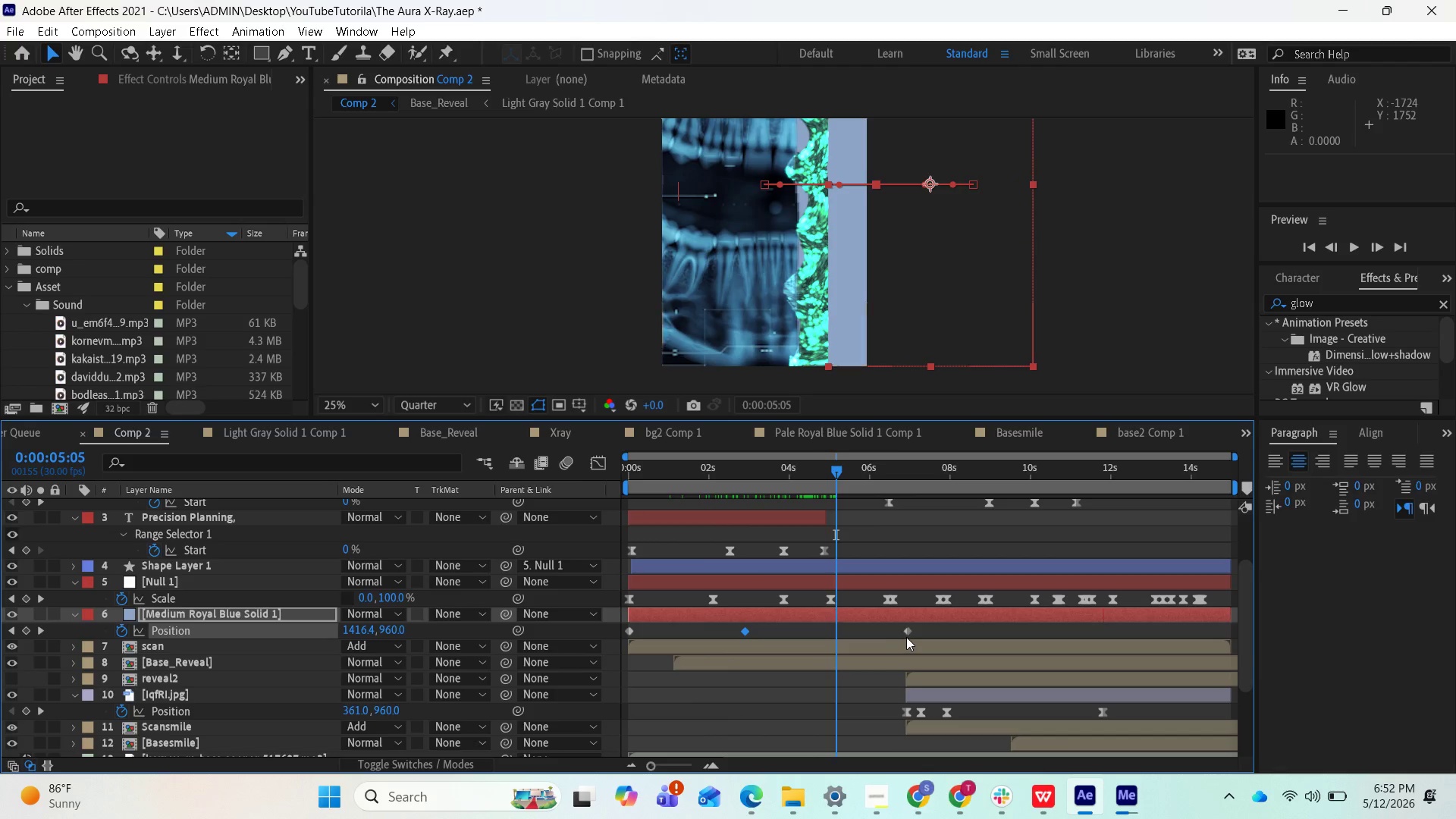 
left_click_drag(start_coordinate=[908, 636], to_coordinate=[868, 629])
 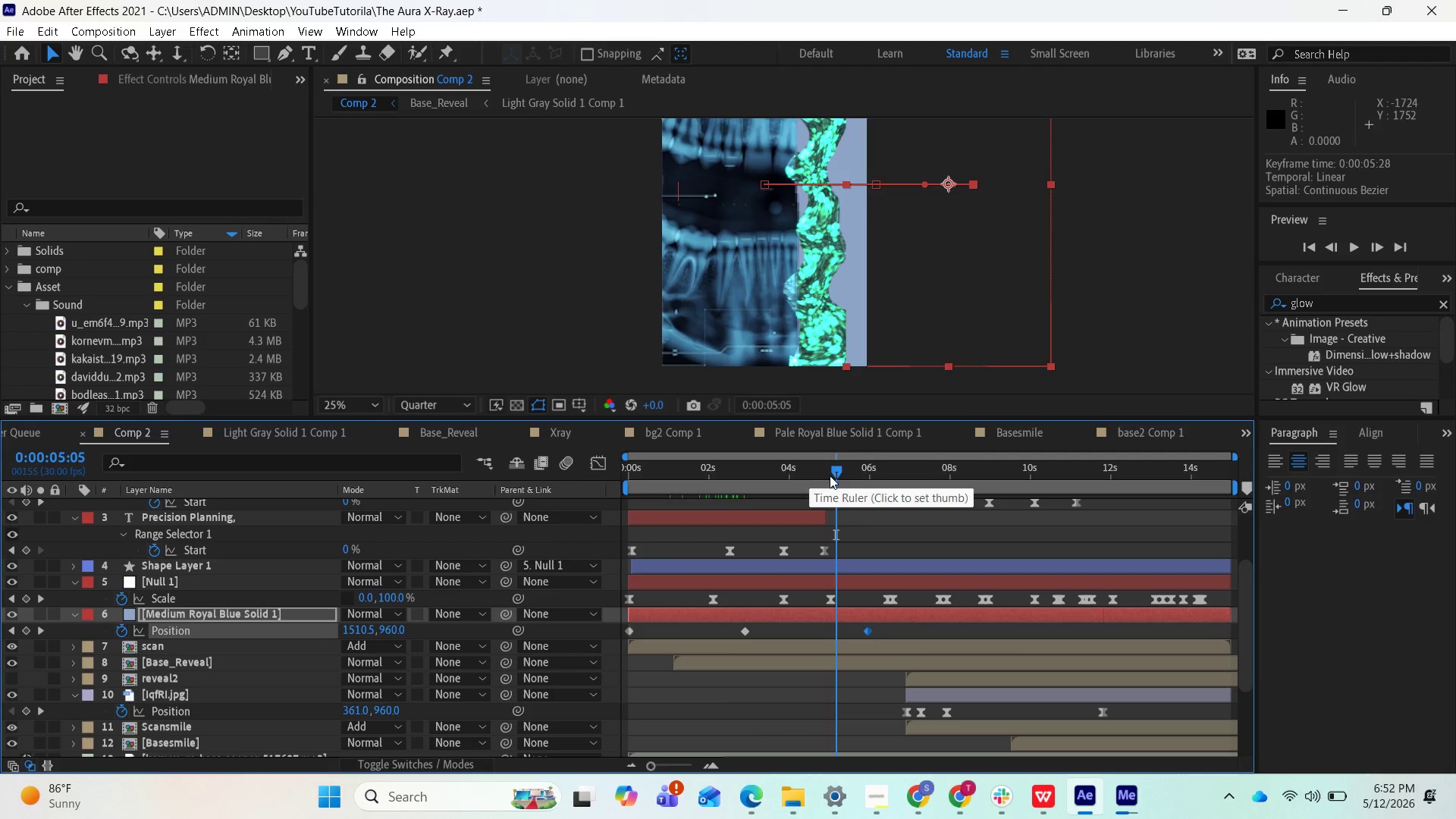 
left_click_drag(start_coordinate=[833, 475], to_coordinate=[608, 480])
 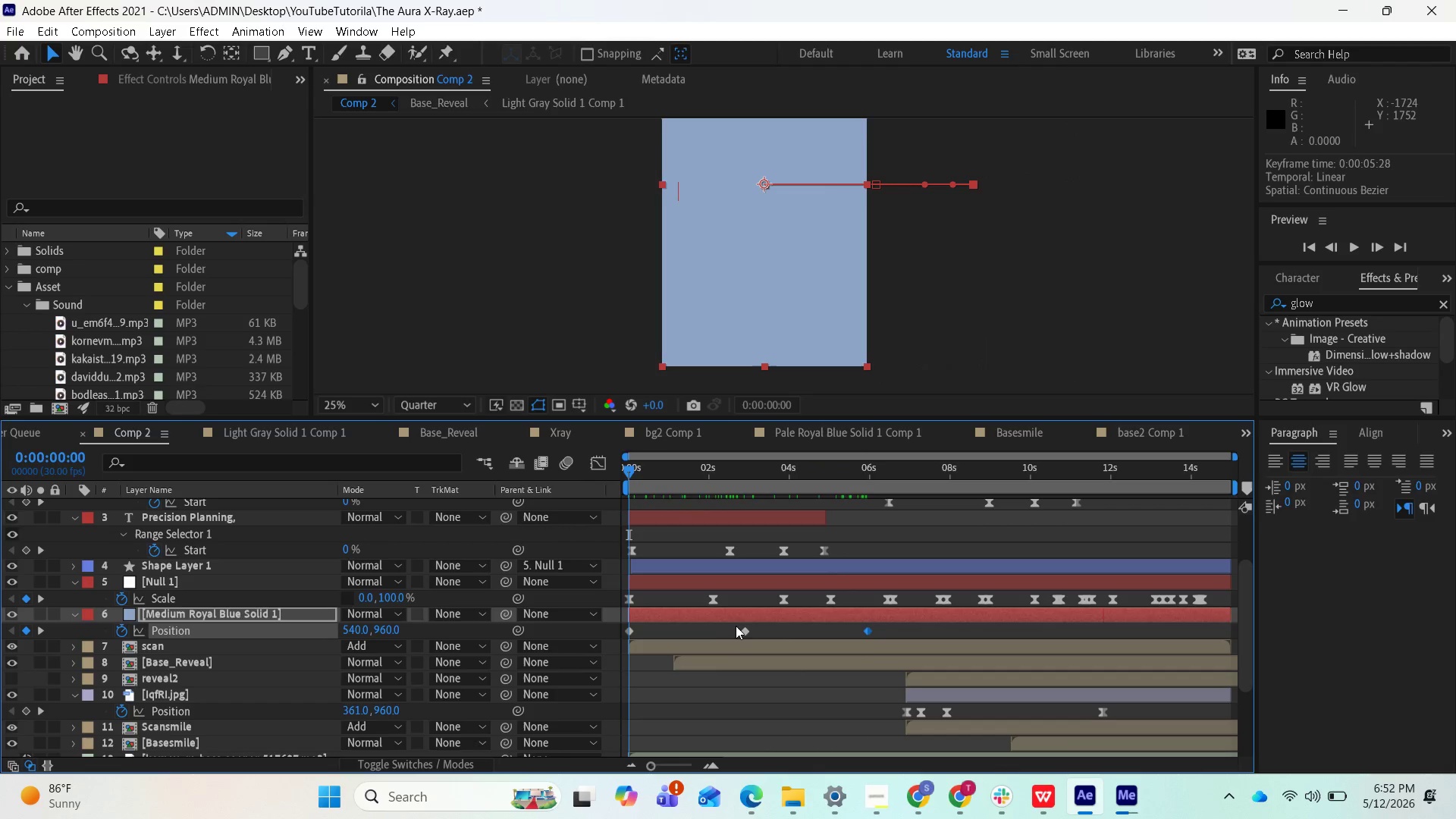 
key(Space)
 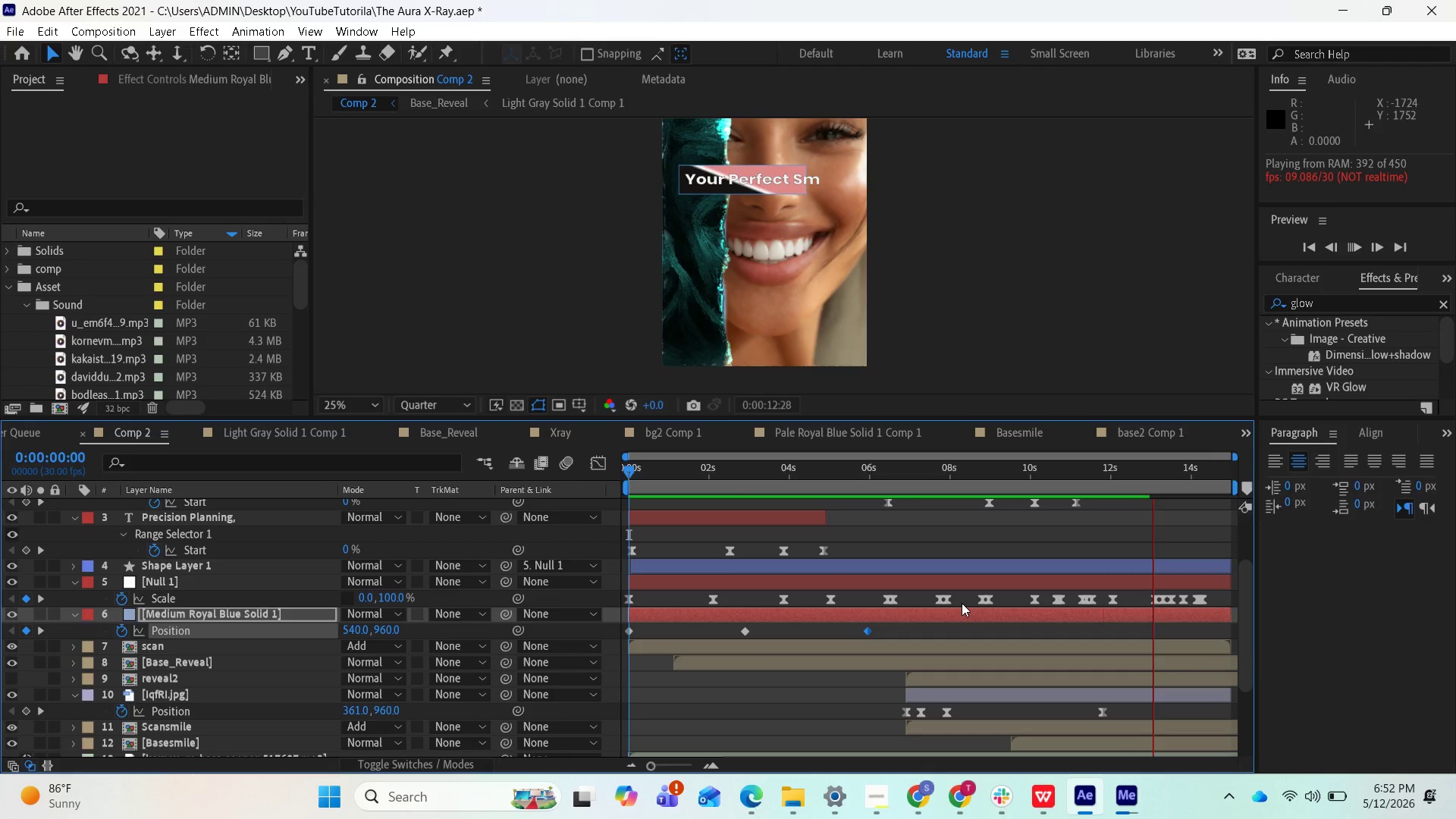 
wait(23.1)
 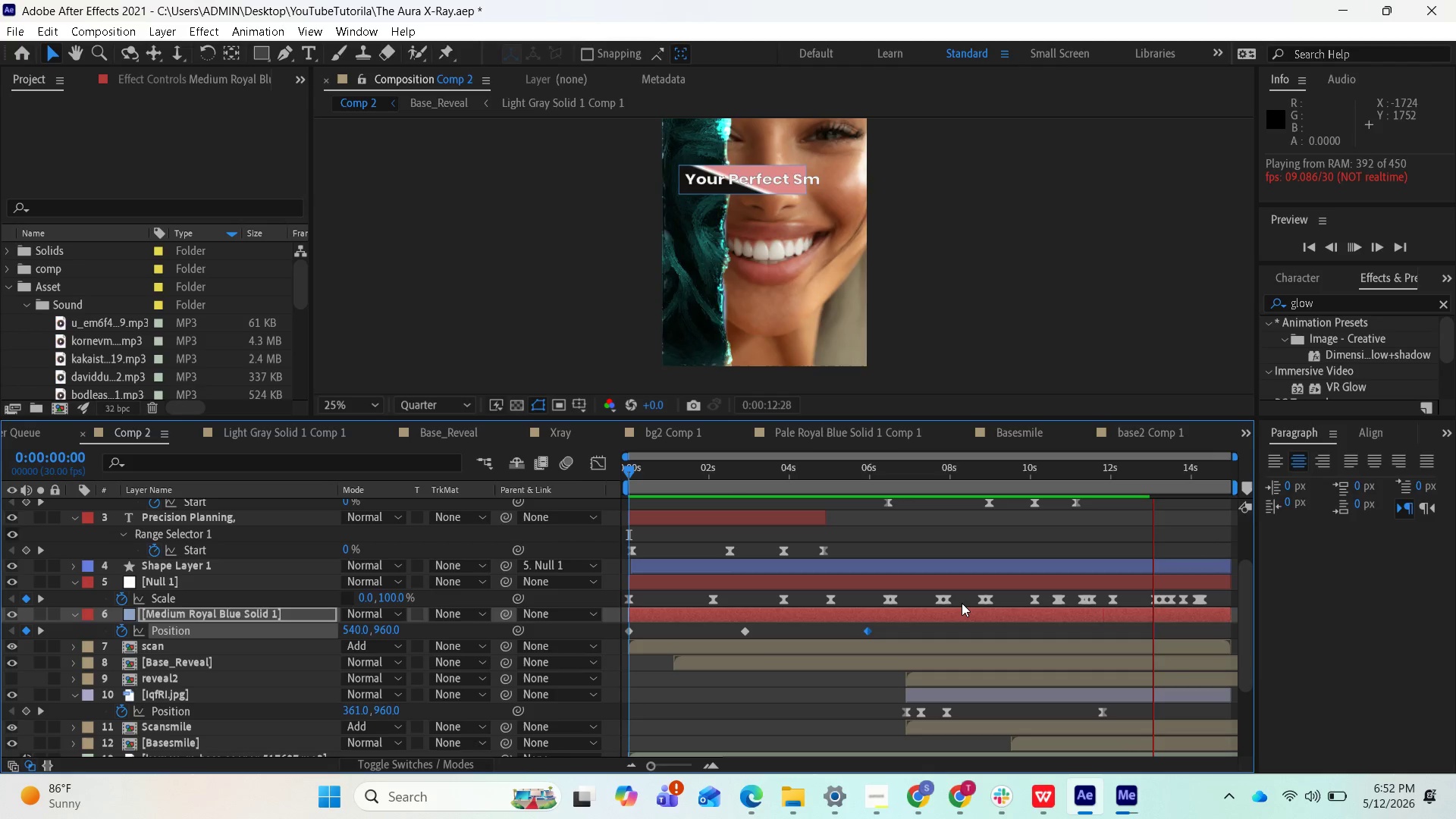 
mouse_move([930, 595])
 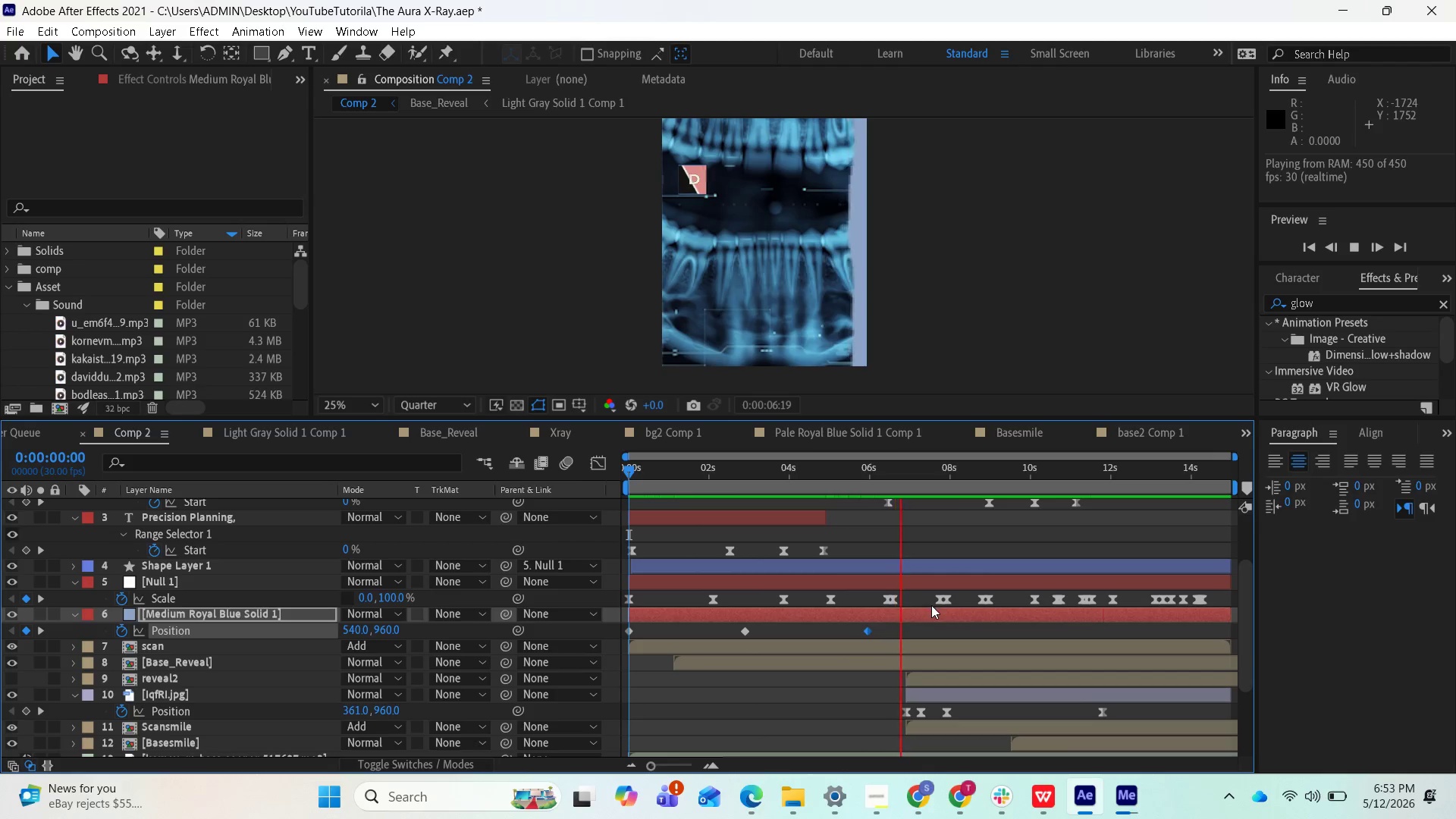 
key(Space)
 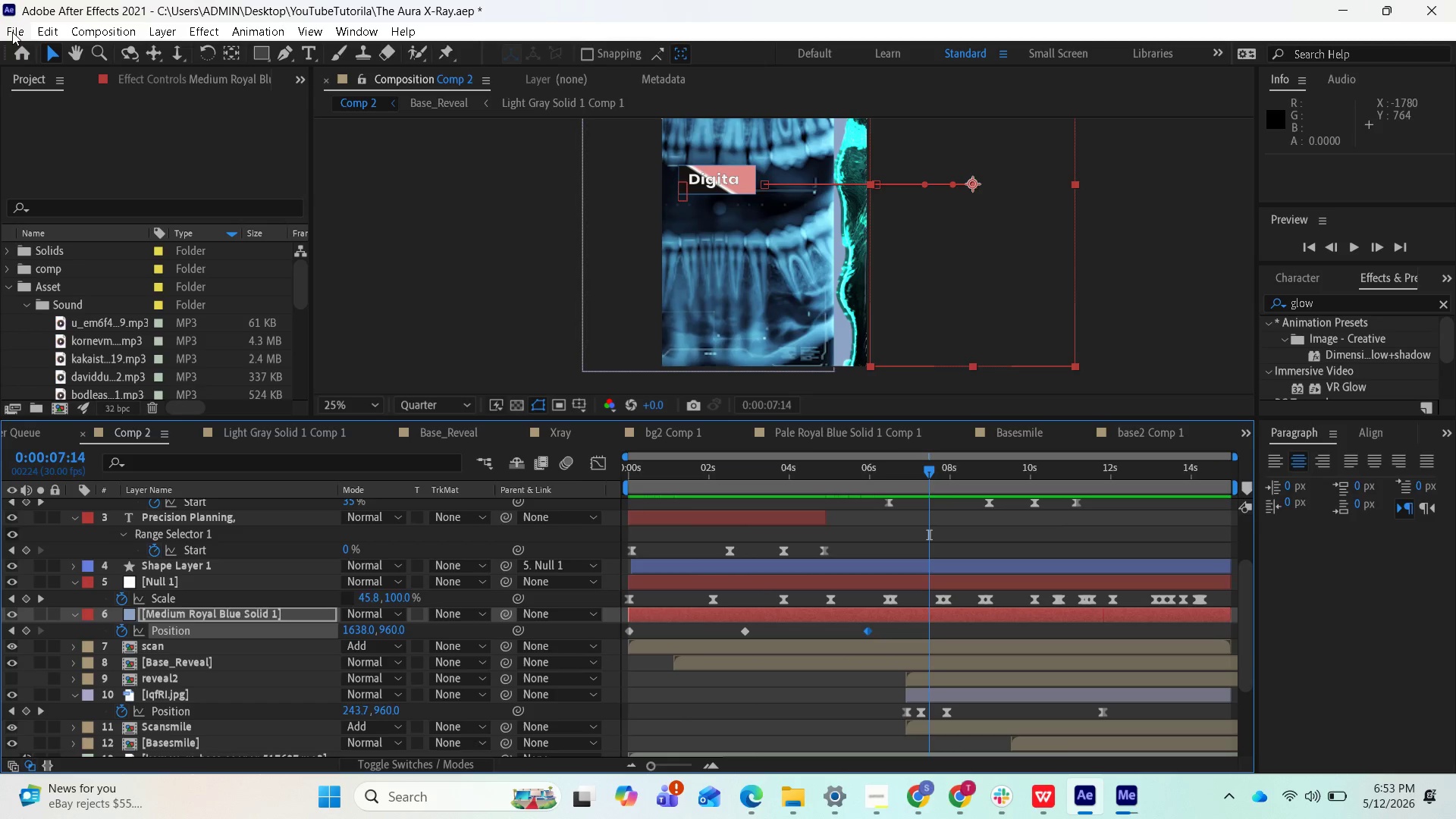 
wait(6.14)
 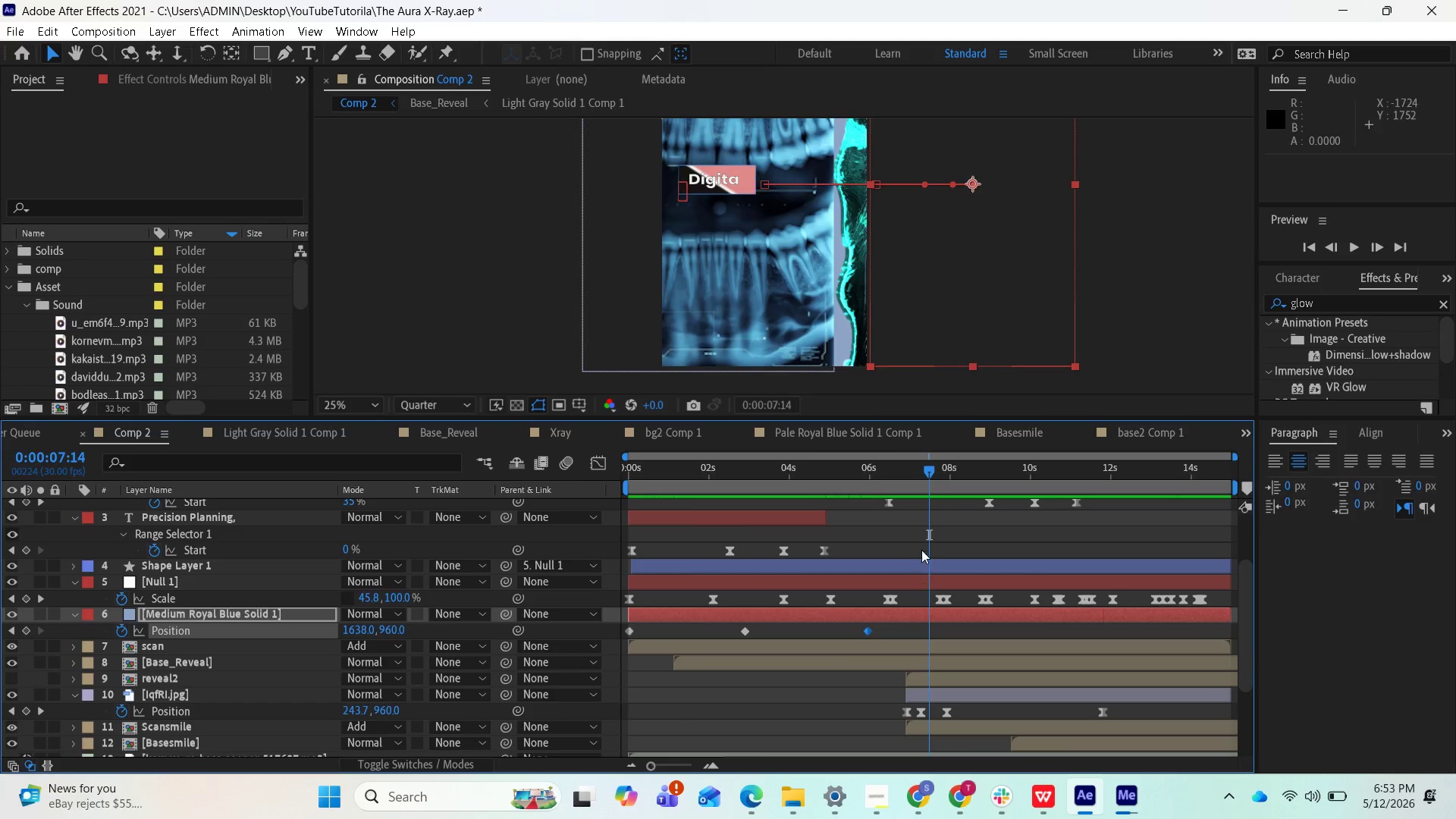 
left_click([8, 32])
 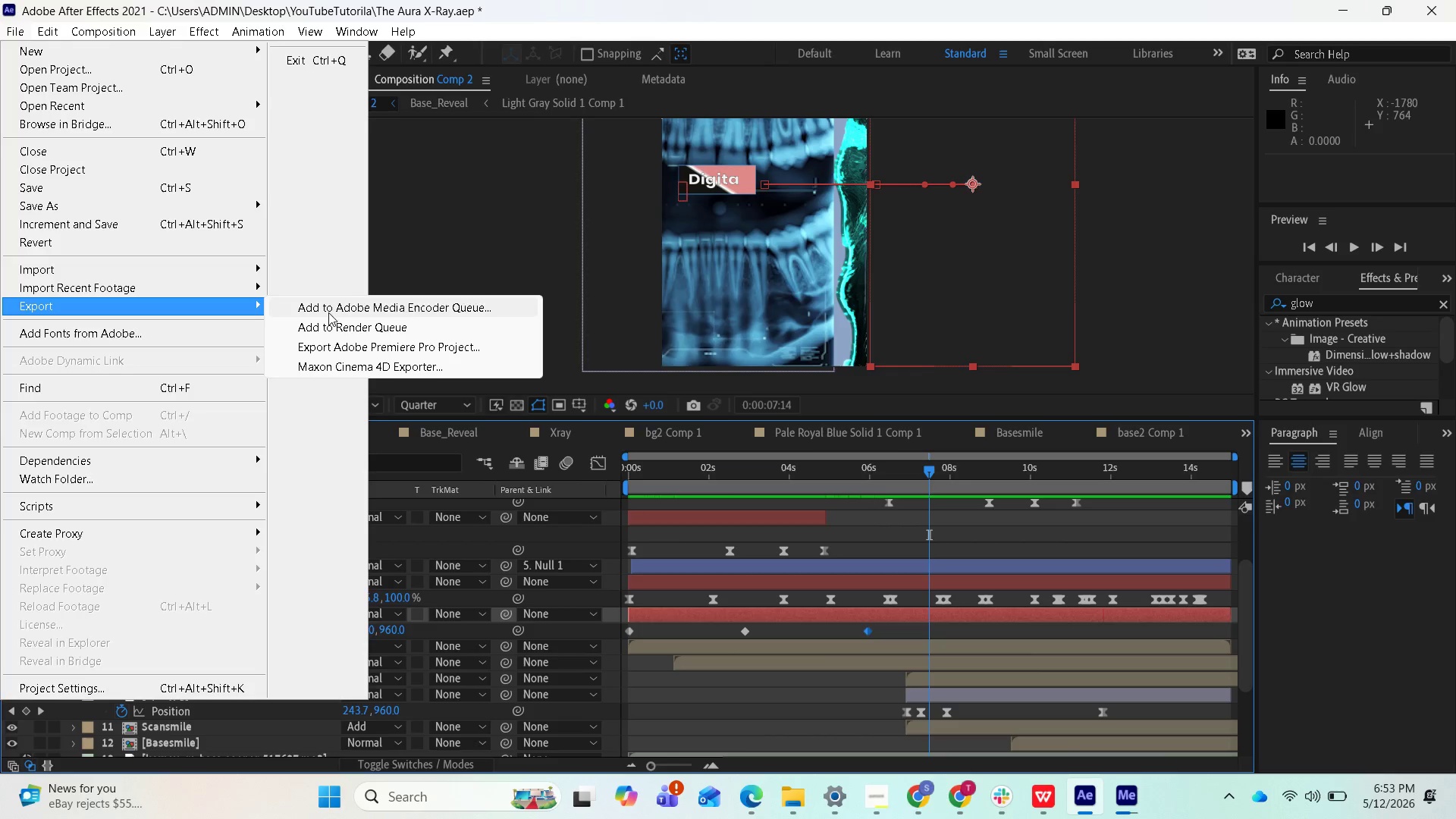 
left_click([331, 310])
 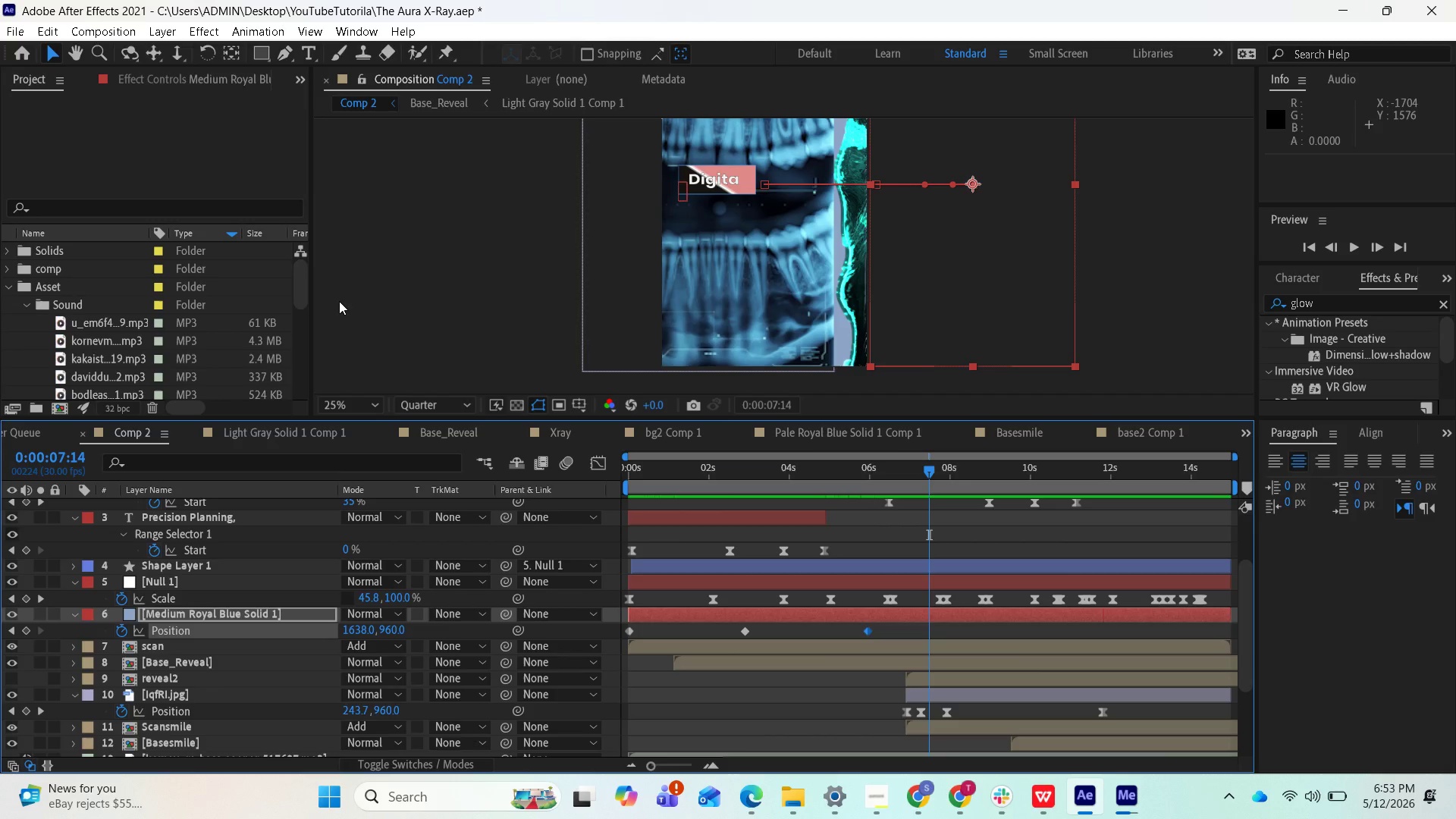 
wait(16.84)
 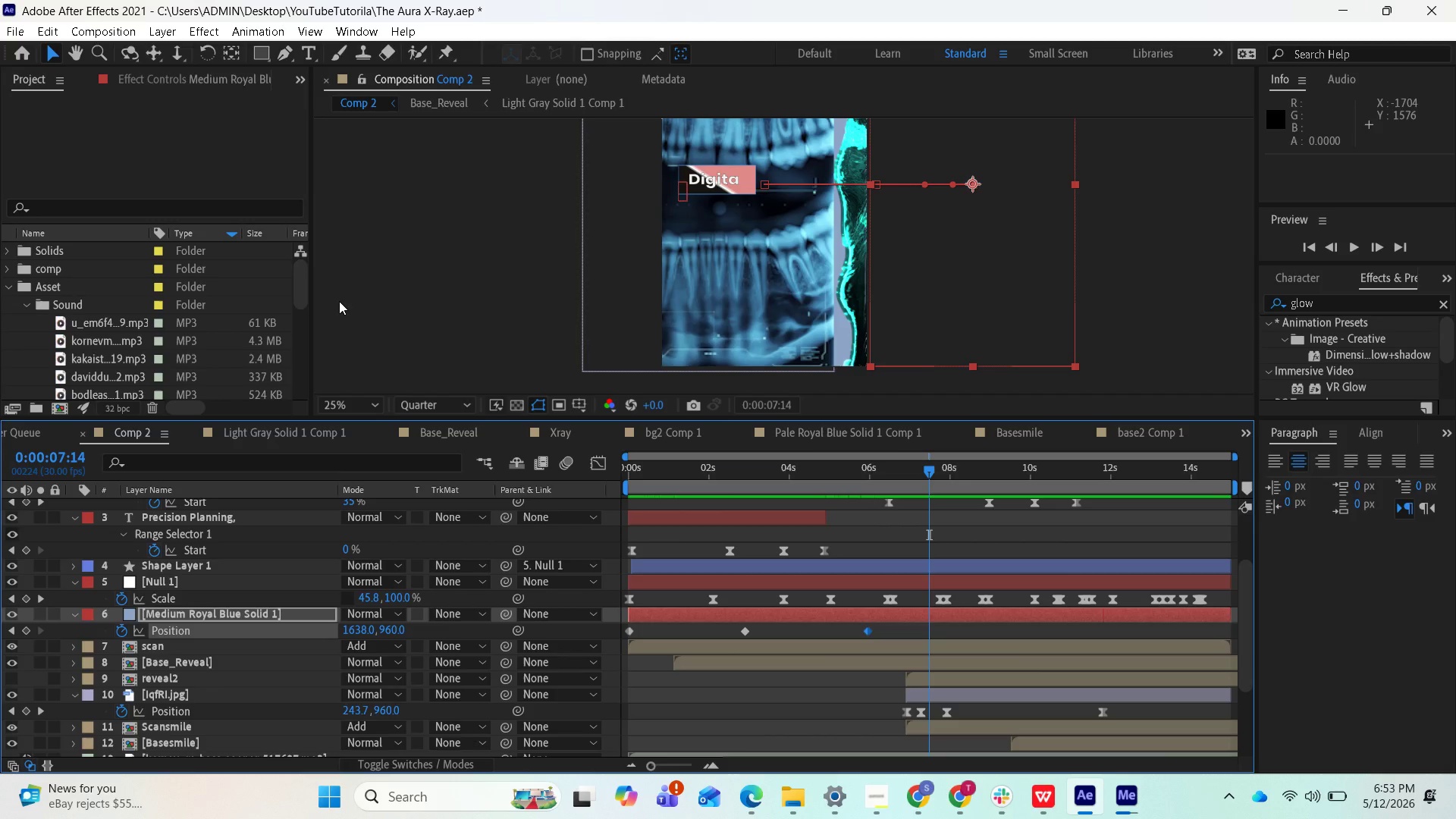 
mouse_move([927, 474])
 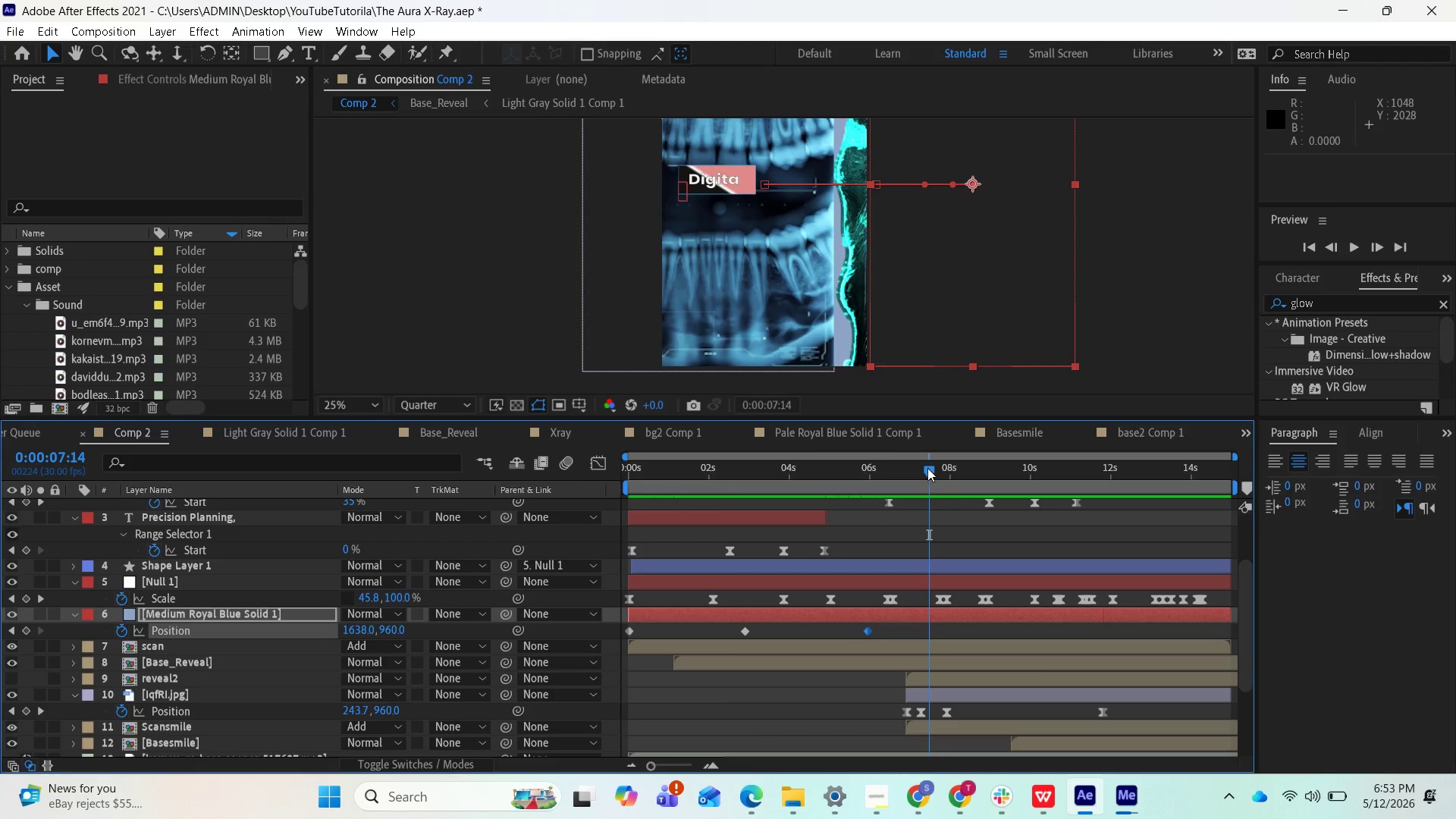 
left_click_drag(start_coordinate=[927, 467], to_coordinate=[726, 461])
 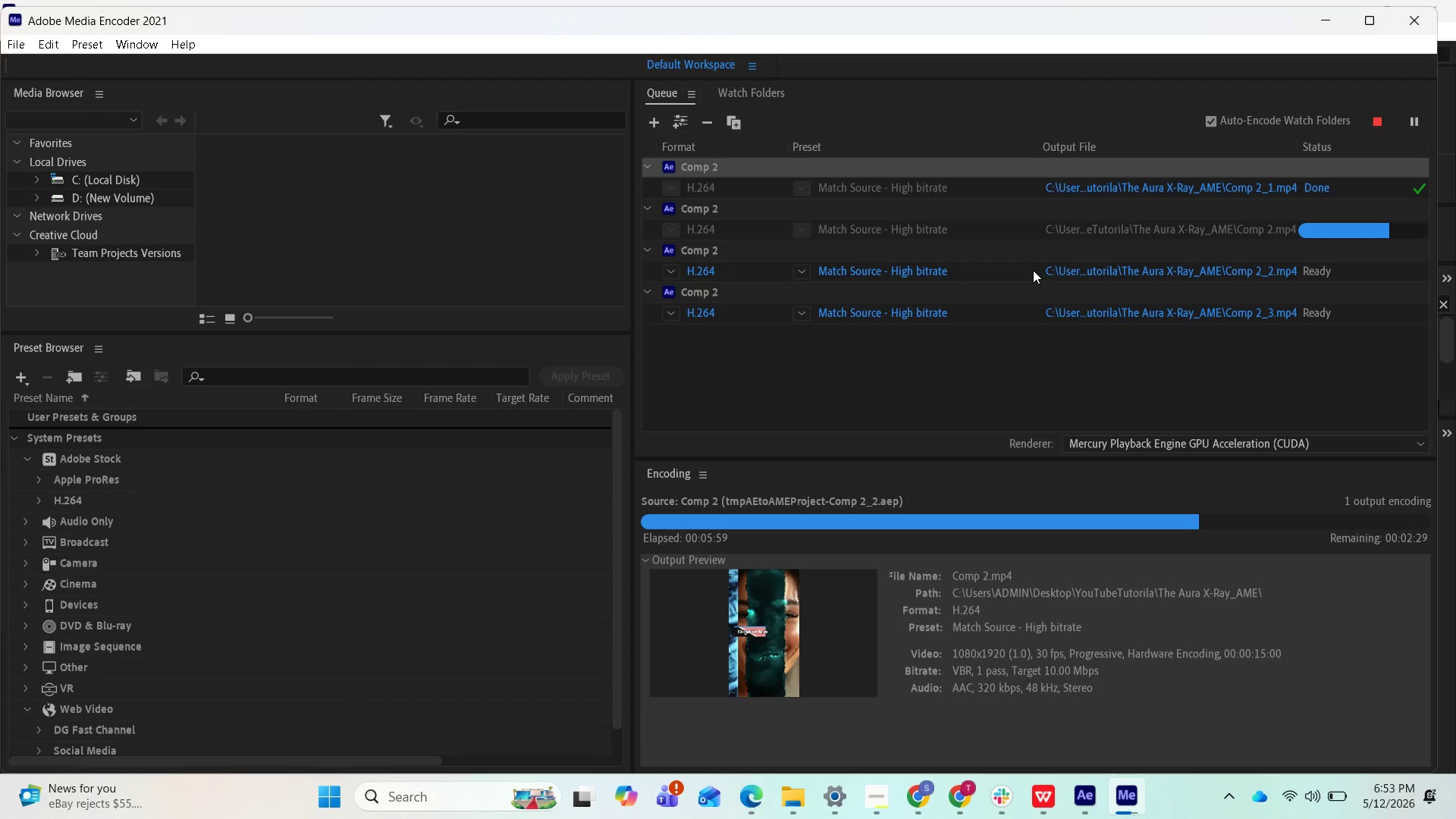 
left_click([1072, 281])
 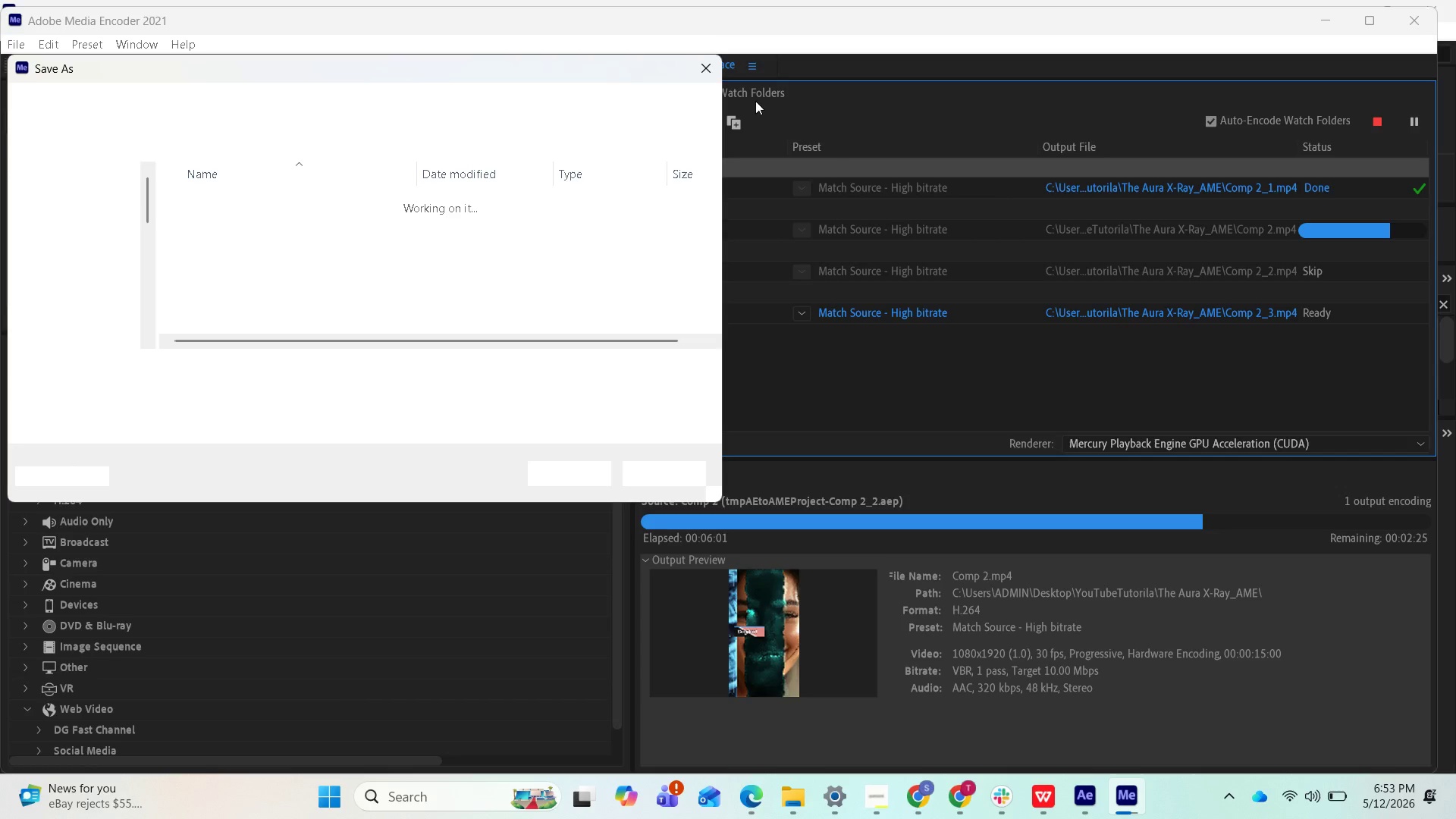 
left_click([714, 65])
 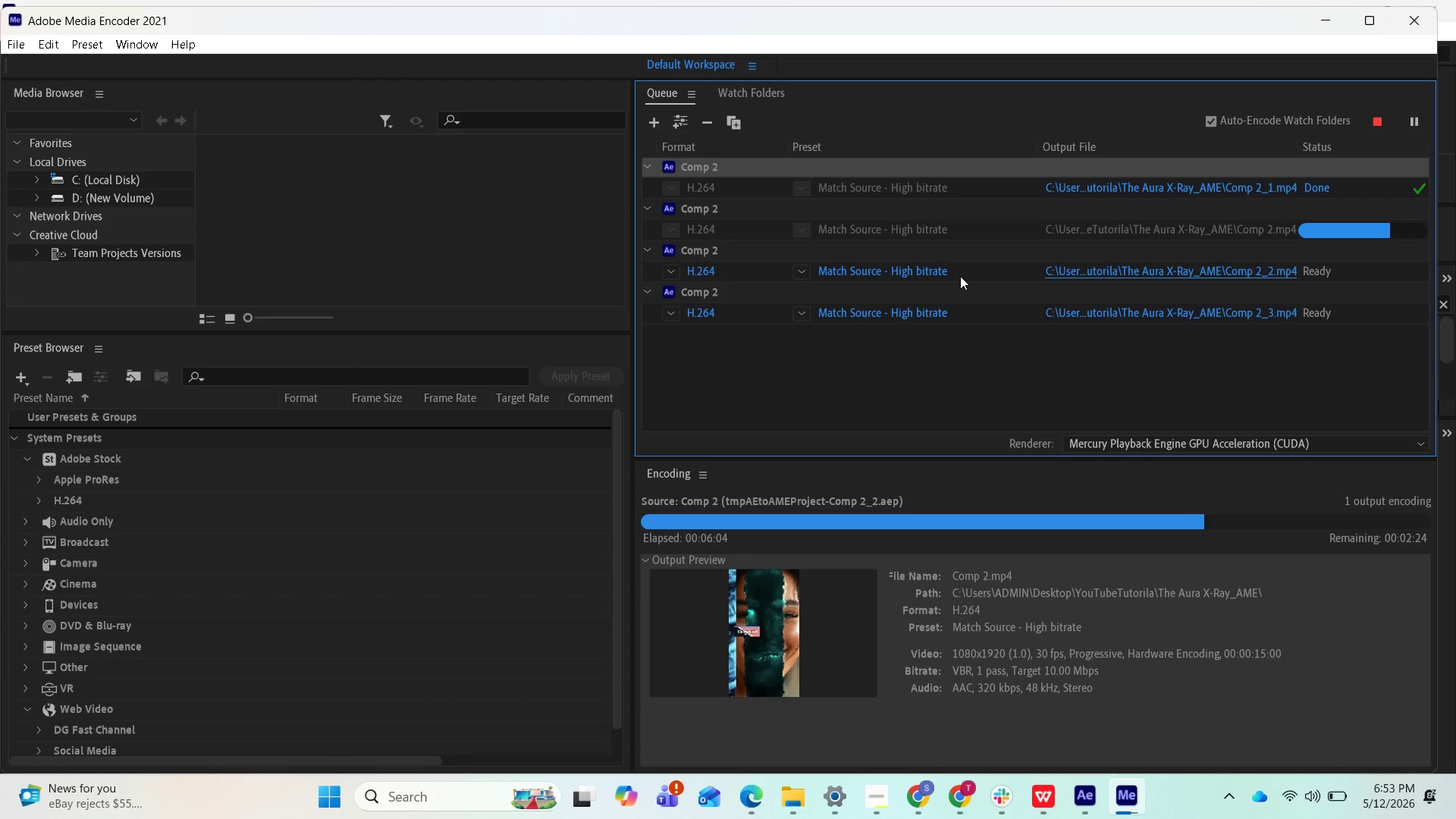 
left_click([960, 276])
 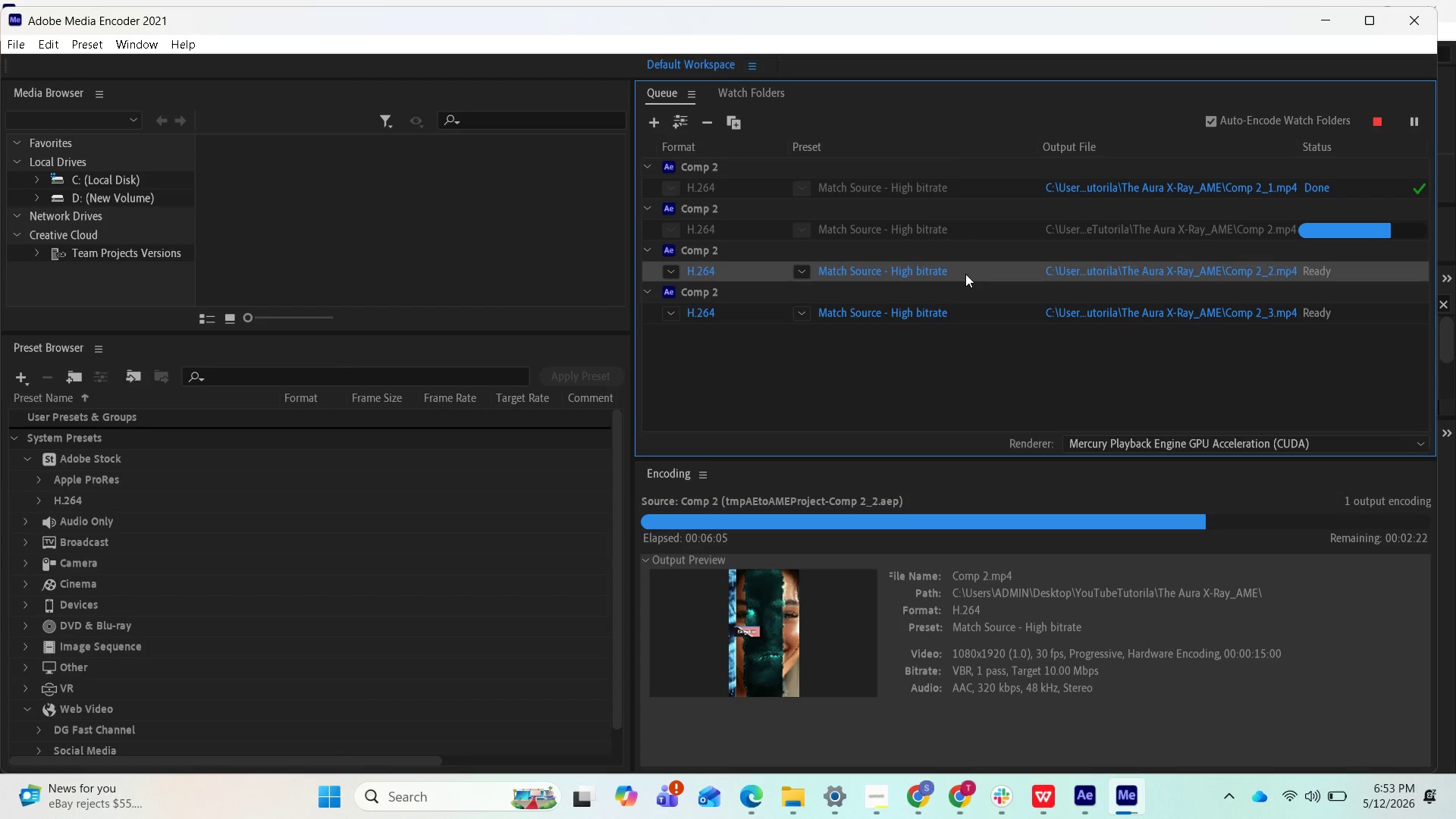 
key(Delete)
 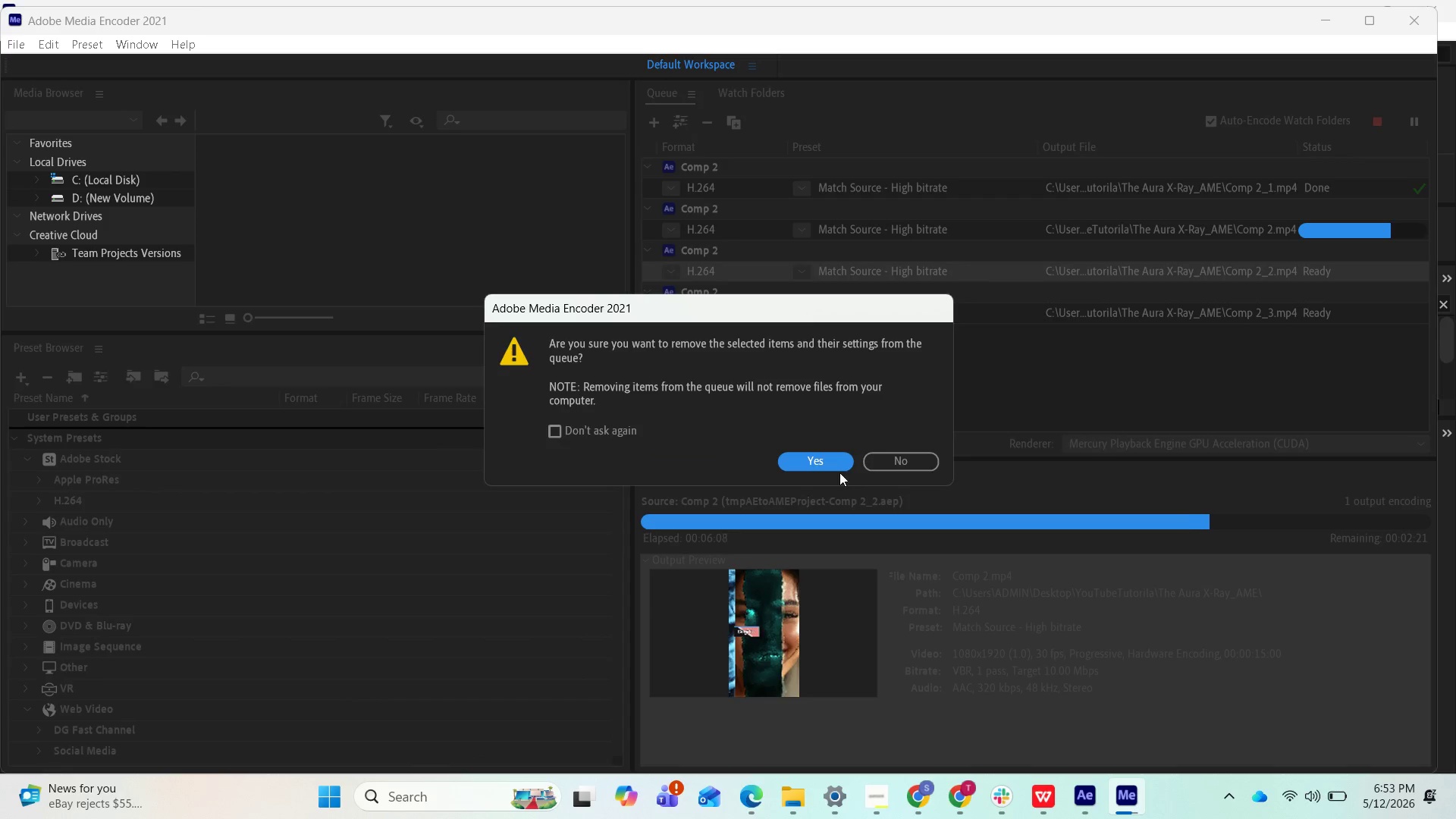 
left_click([832, 462])
 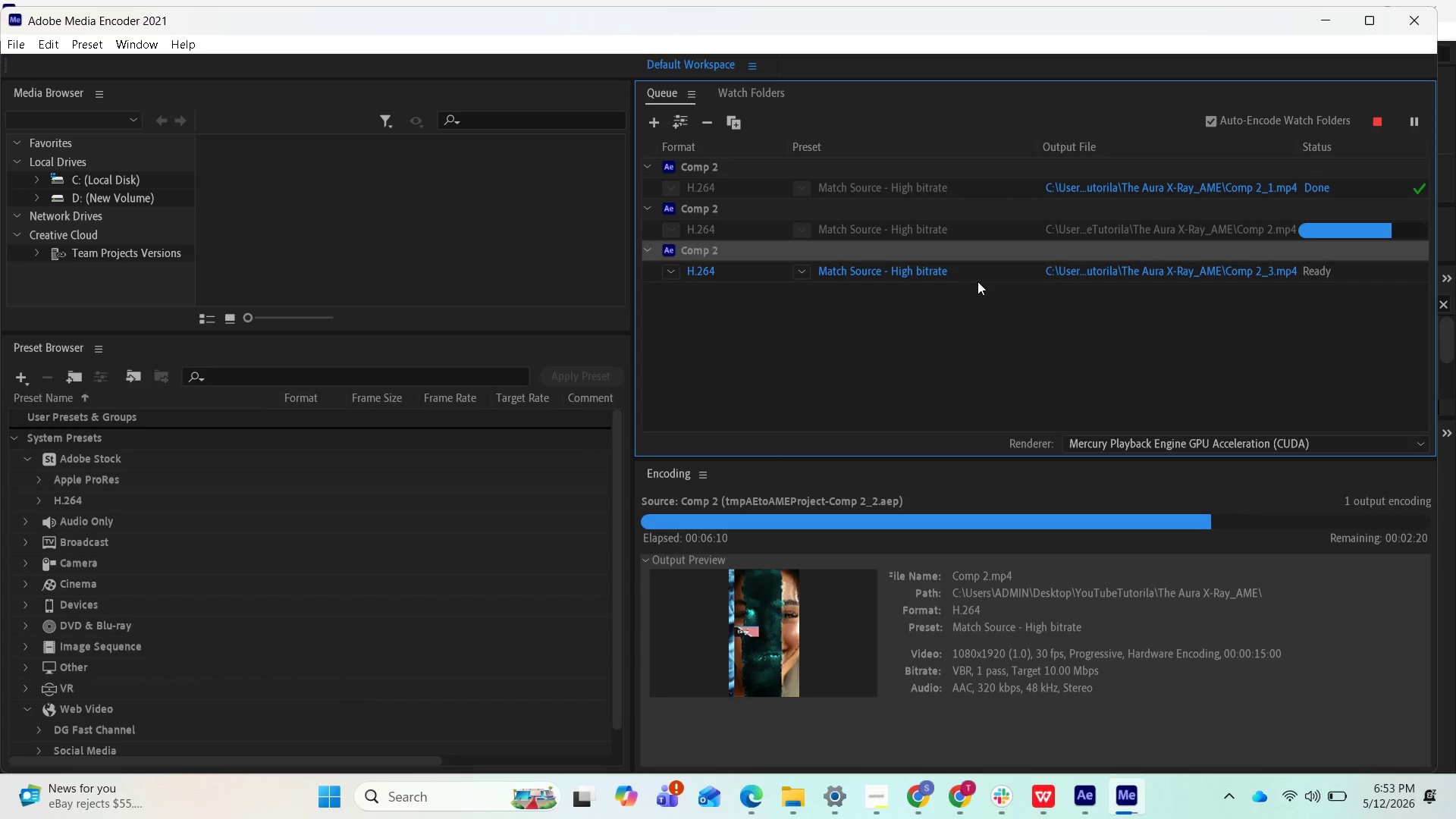 
left_click([977, 280])
 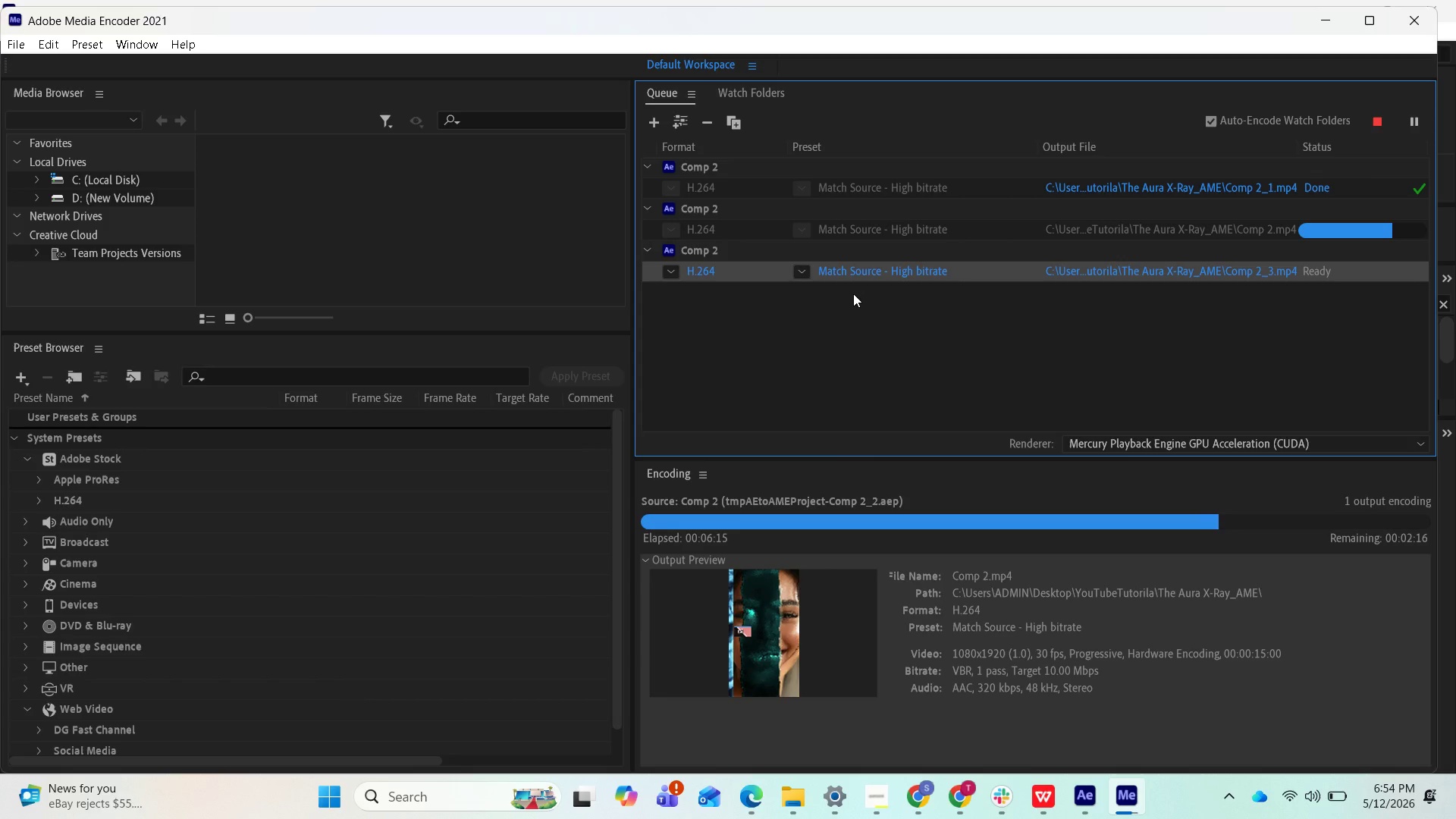 
wait(9.88)
 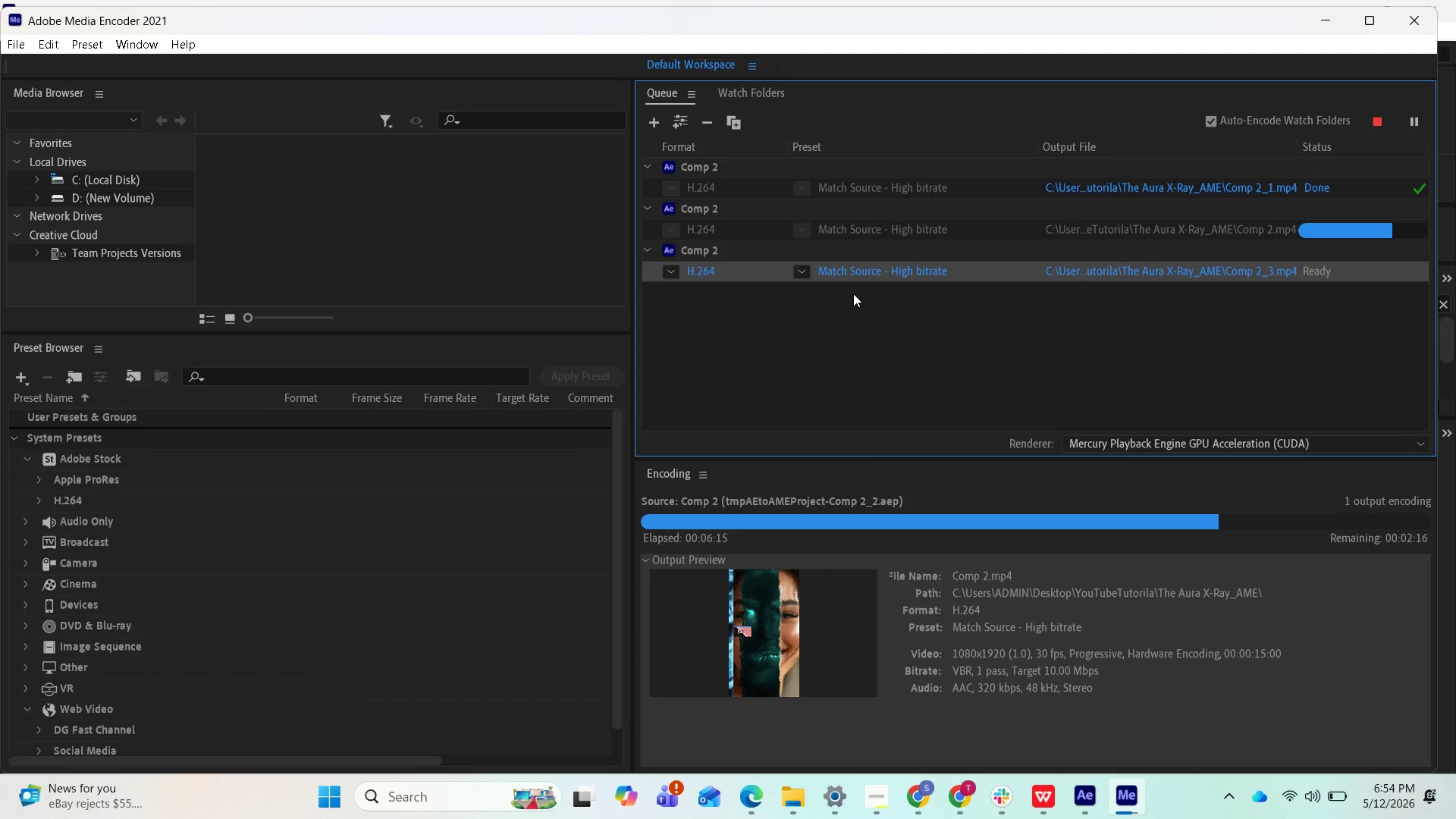 
left_click([1088, 799])
 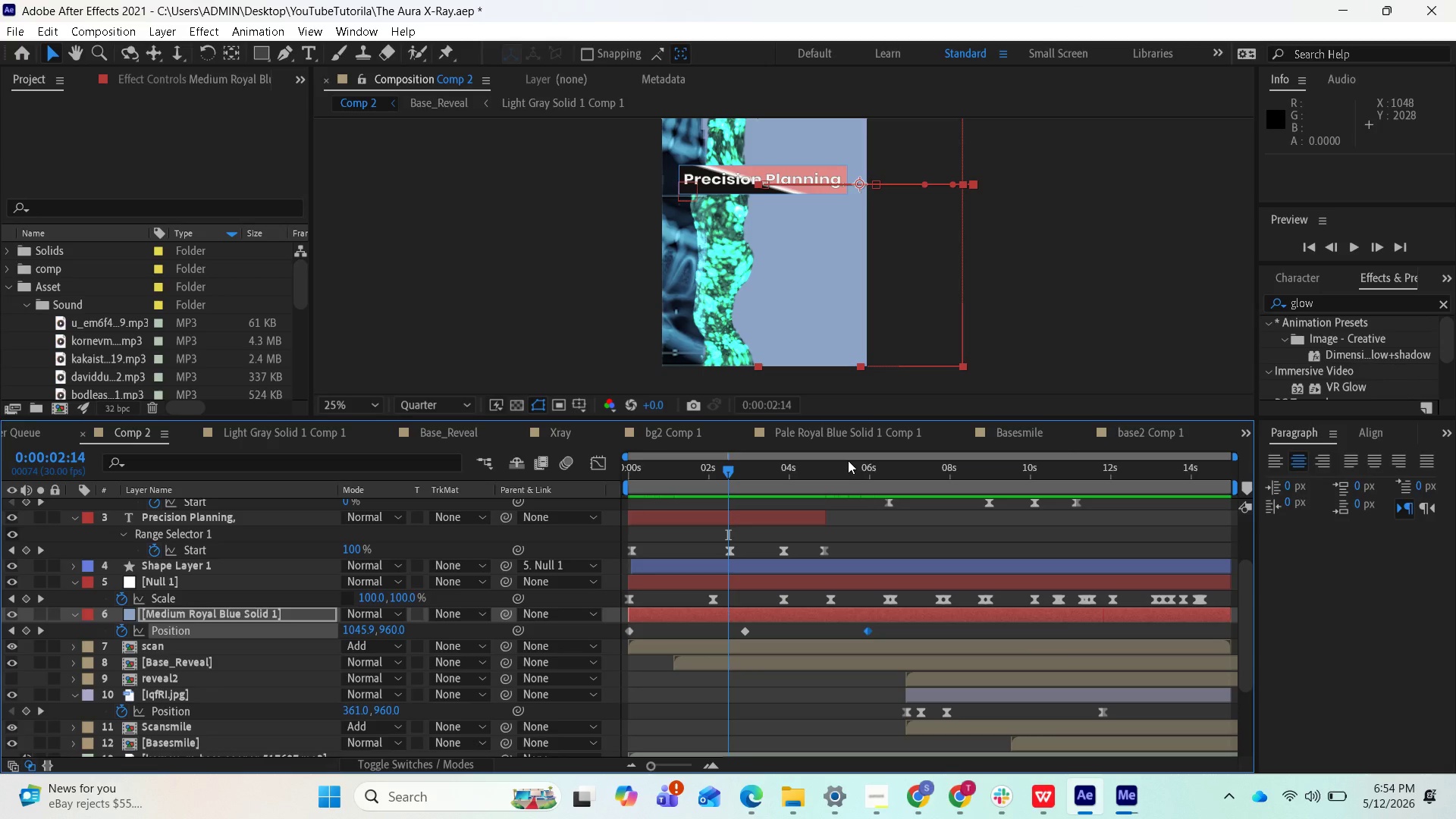 
key(Space)
 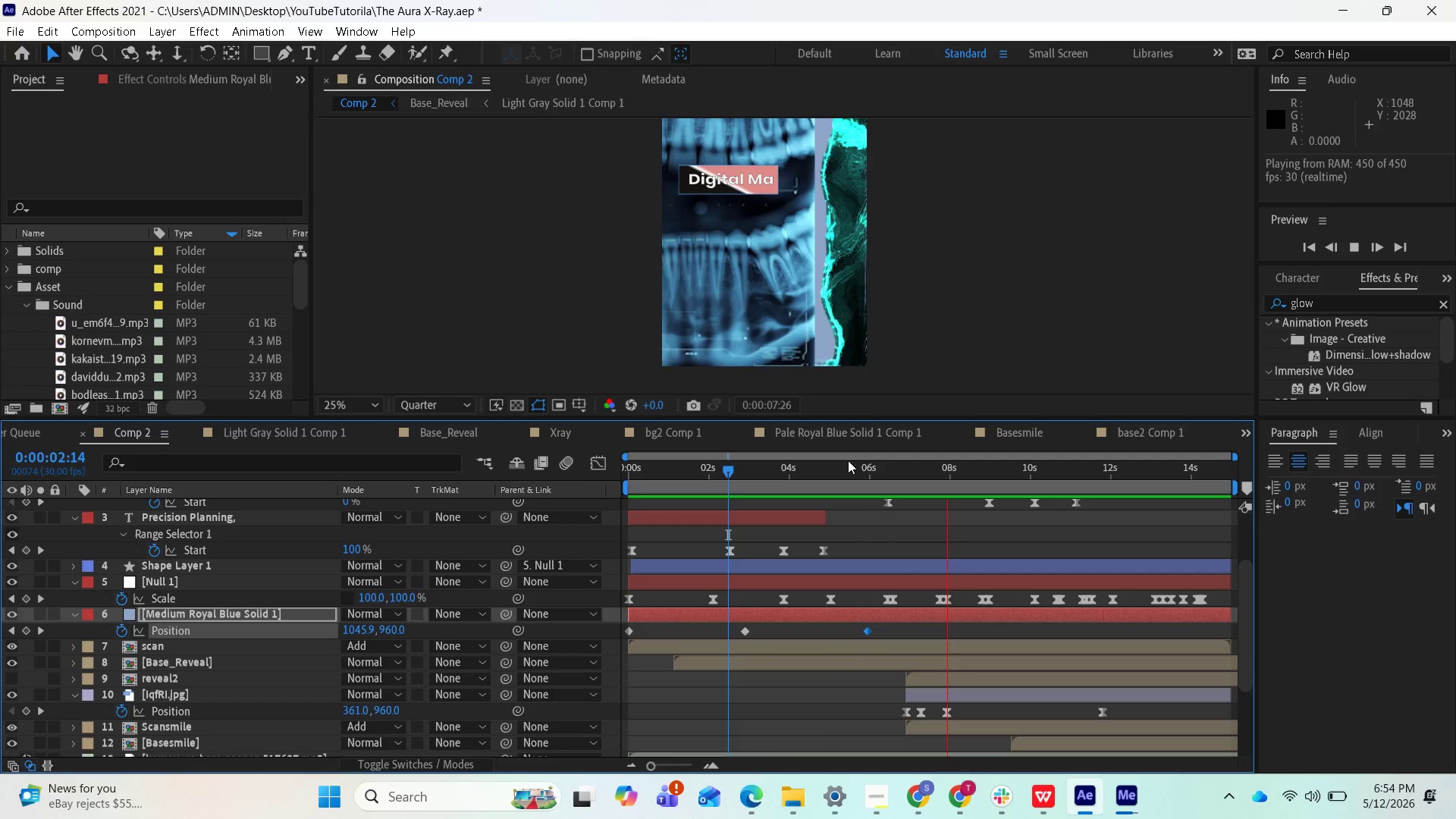 
wait(26.75)
 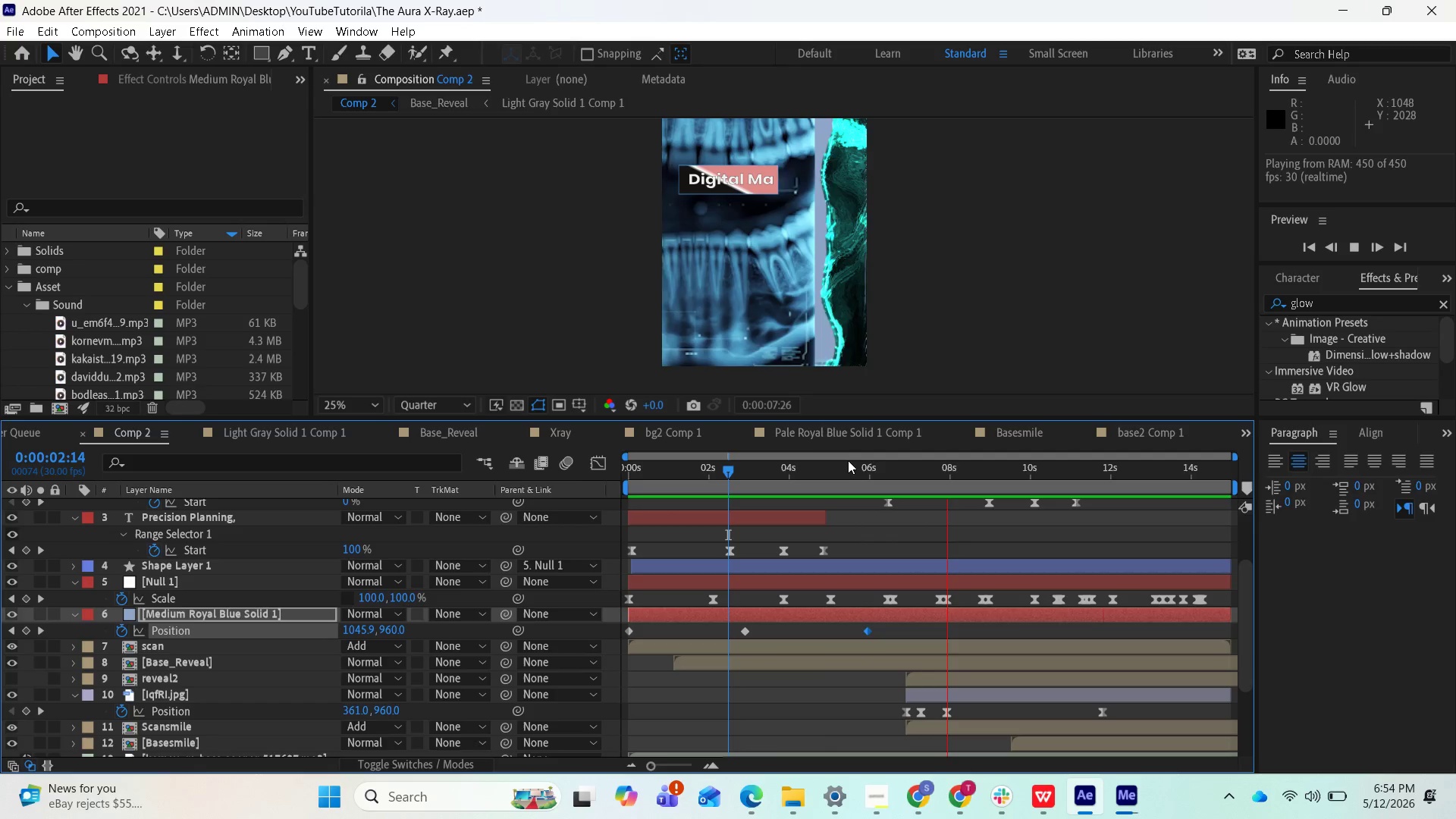 
key(Space)
 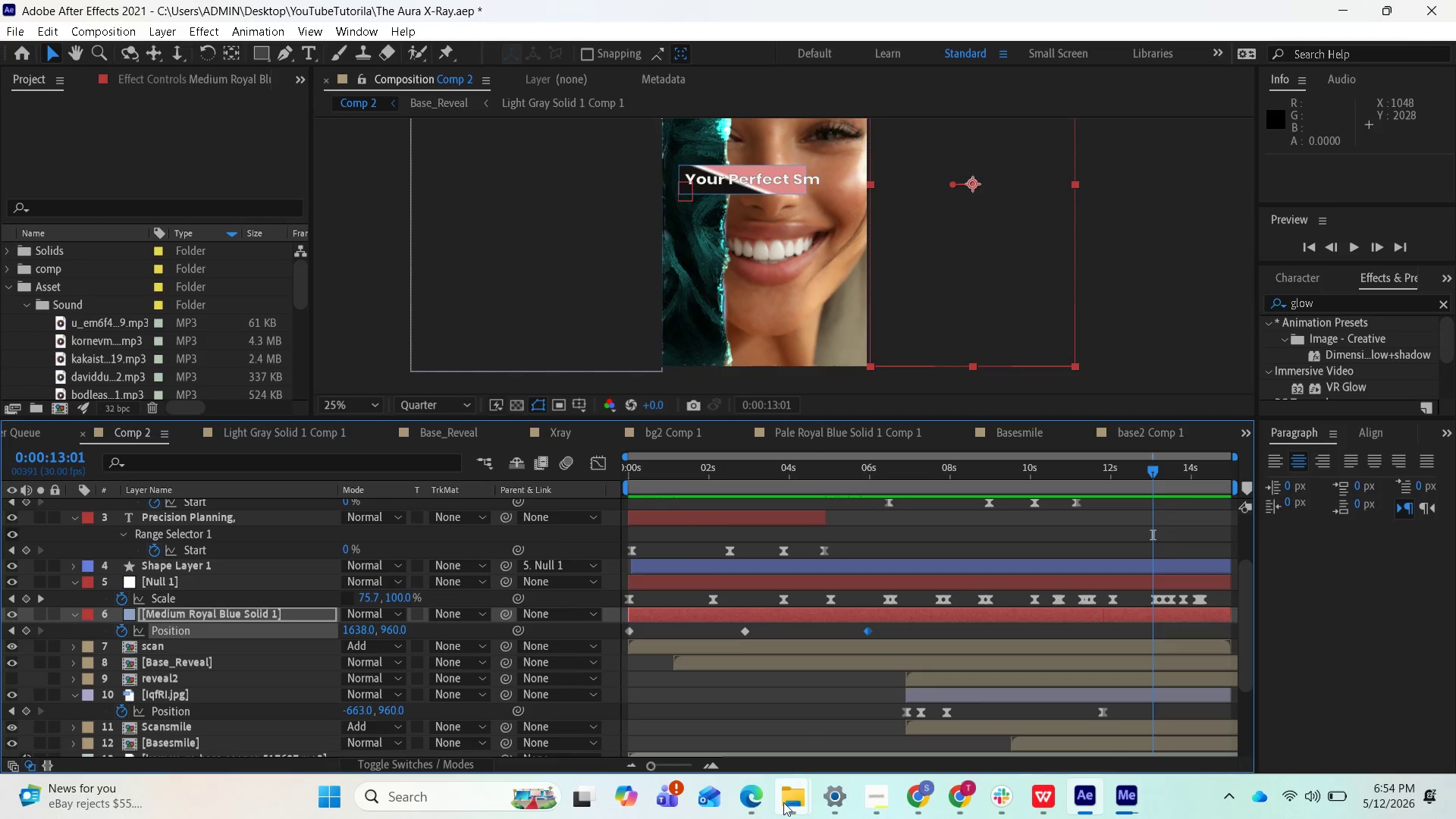 
left_click([883, 805])